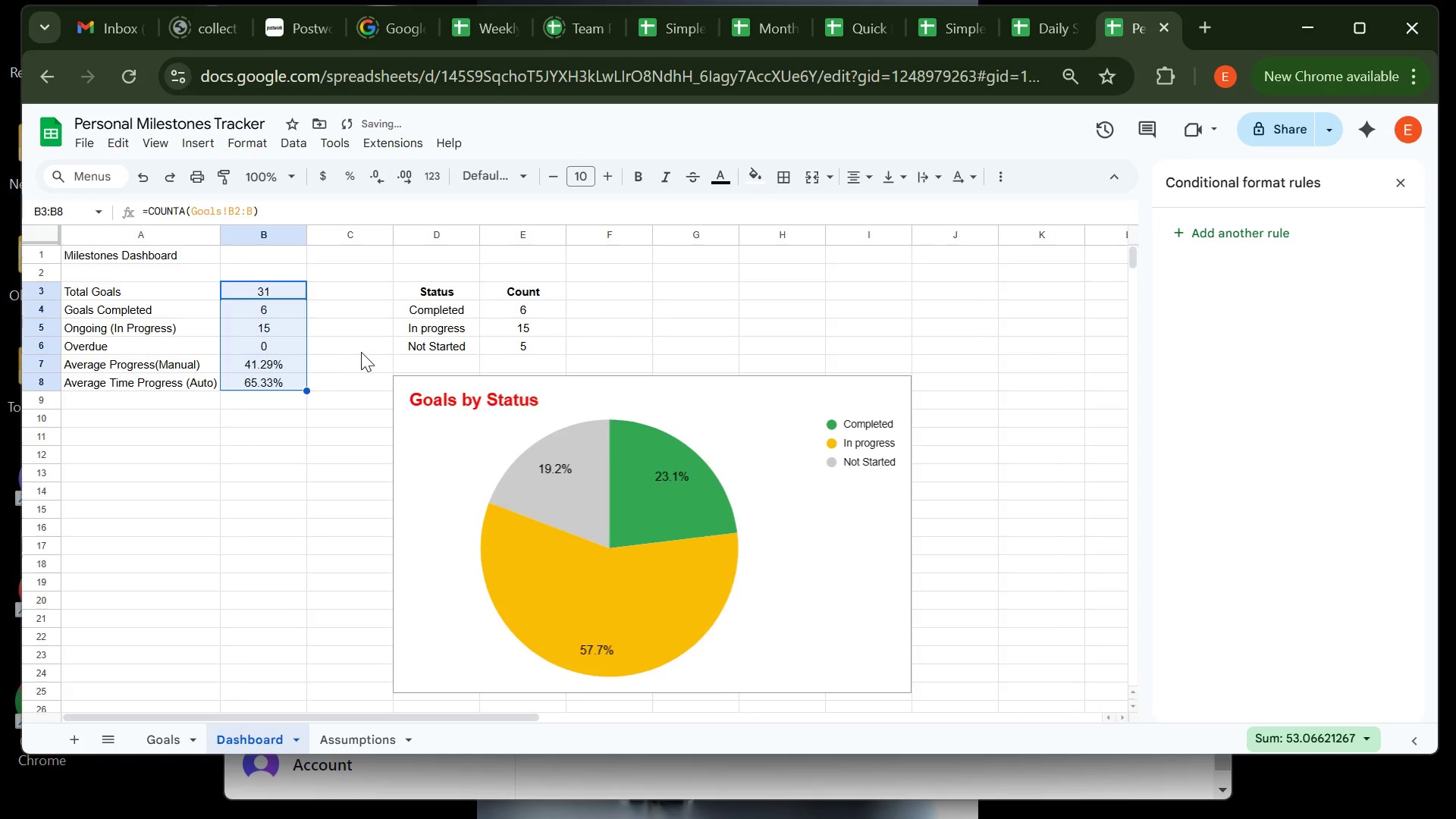 
left_click([363, 352])
 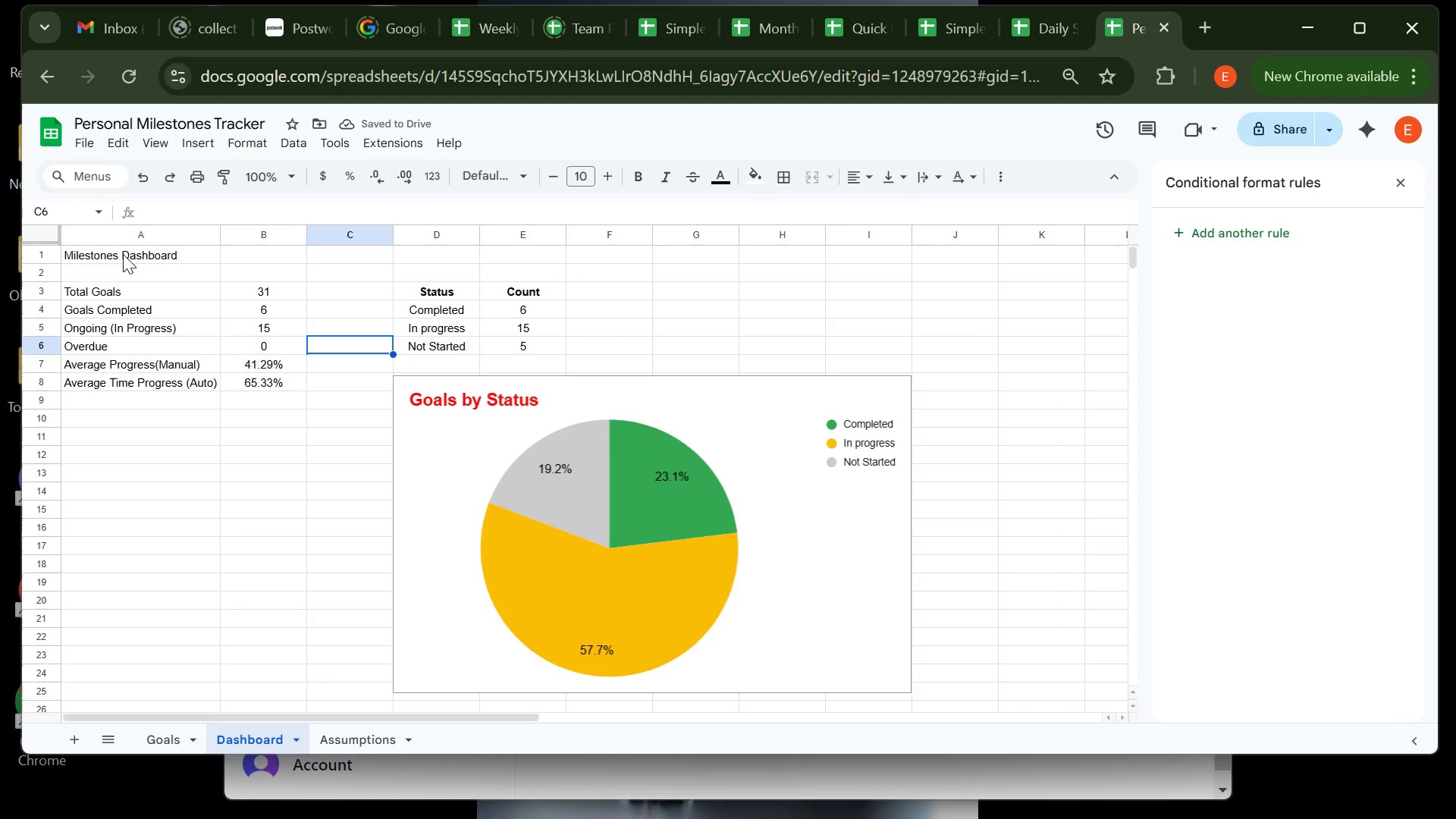 
left_click([123, 254])
 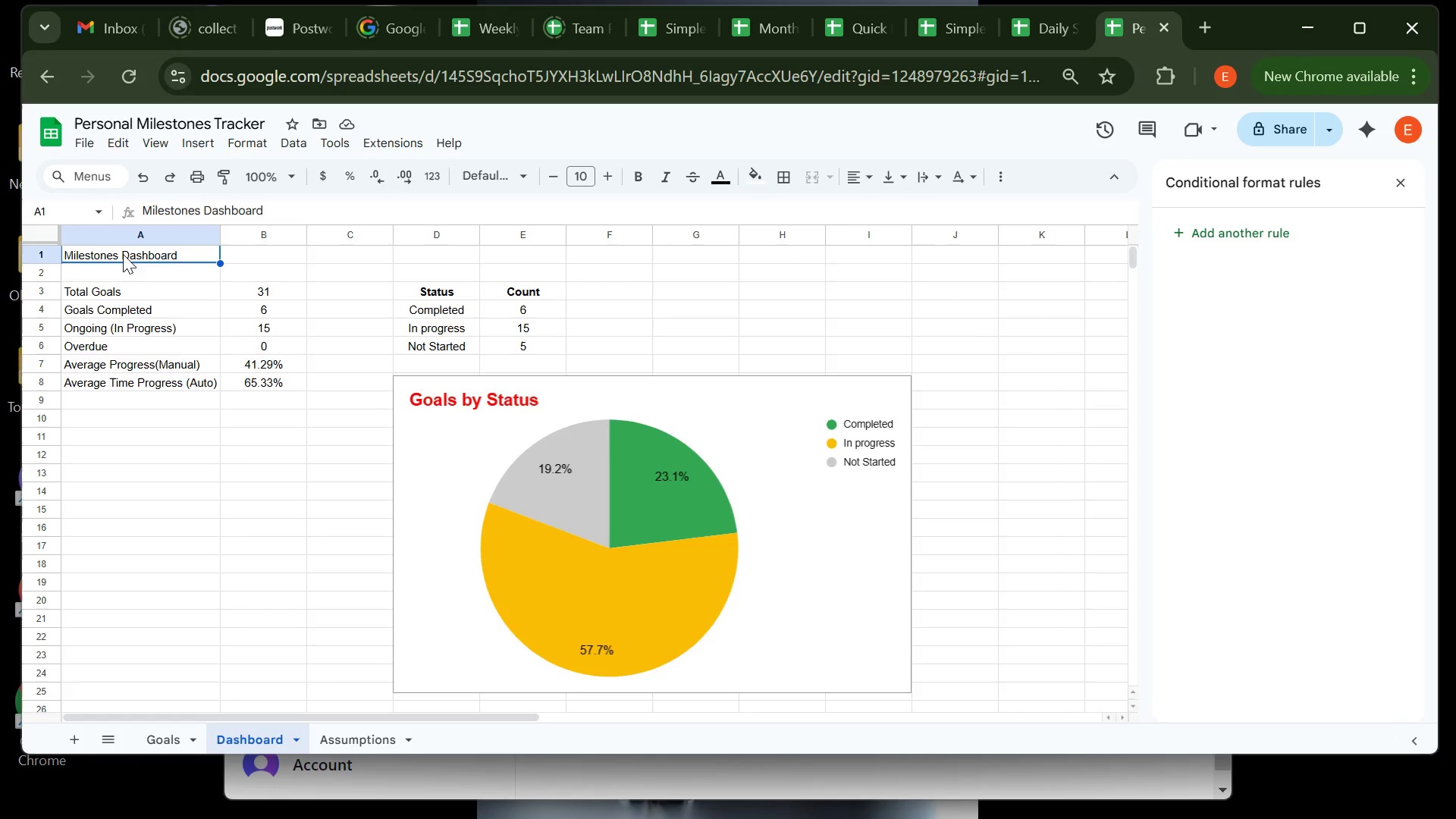 
key(Control+B)
 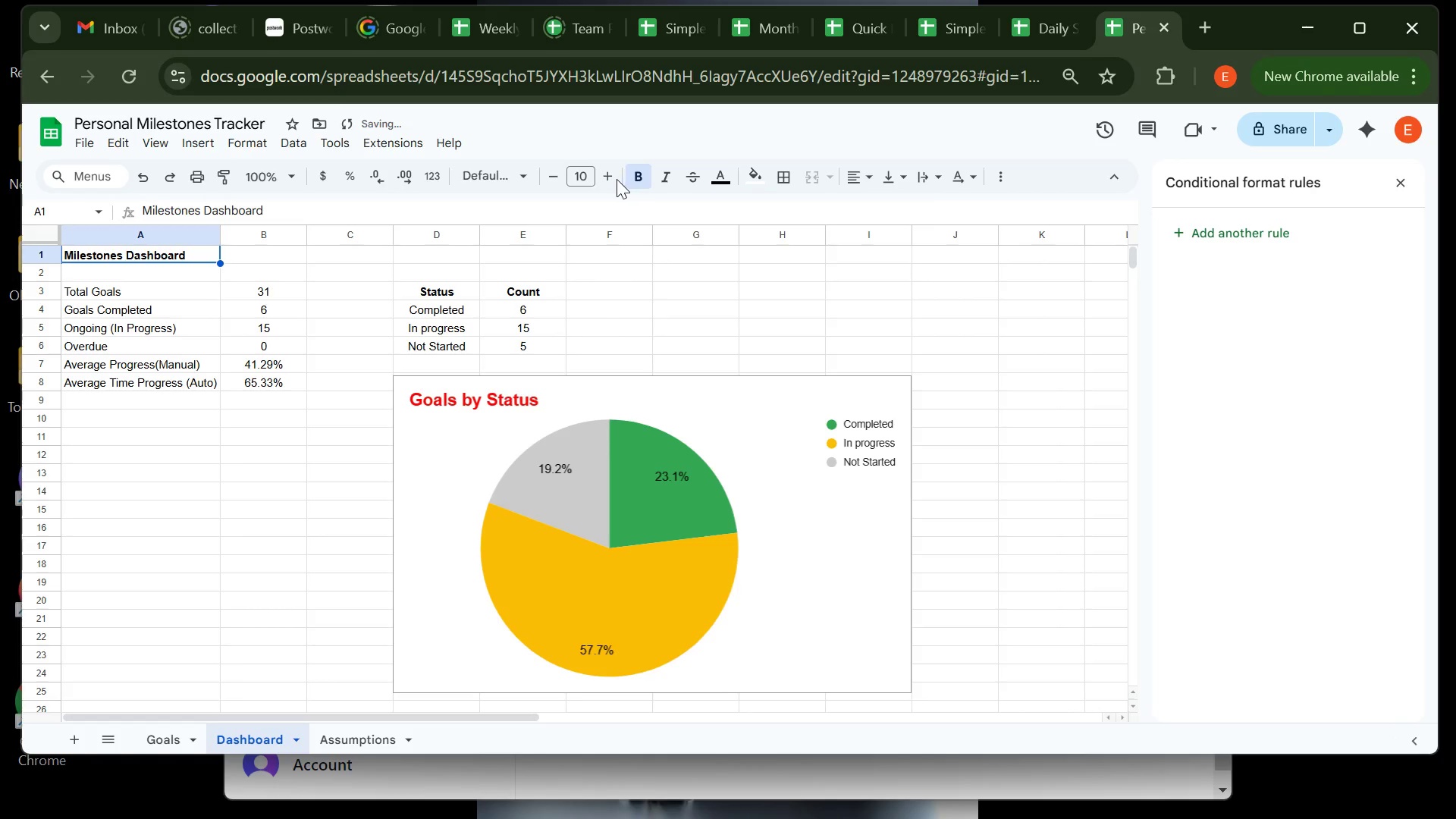 
double_click([615, 179])
 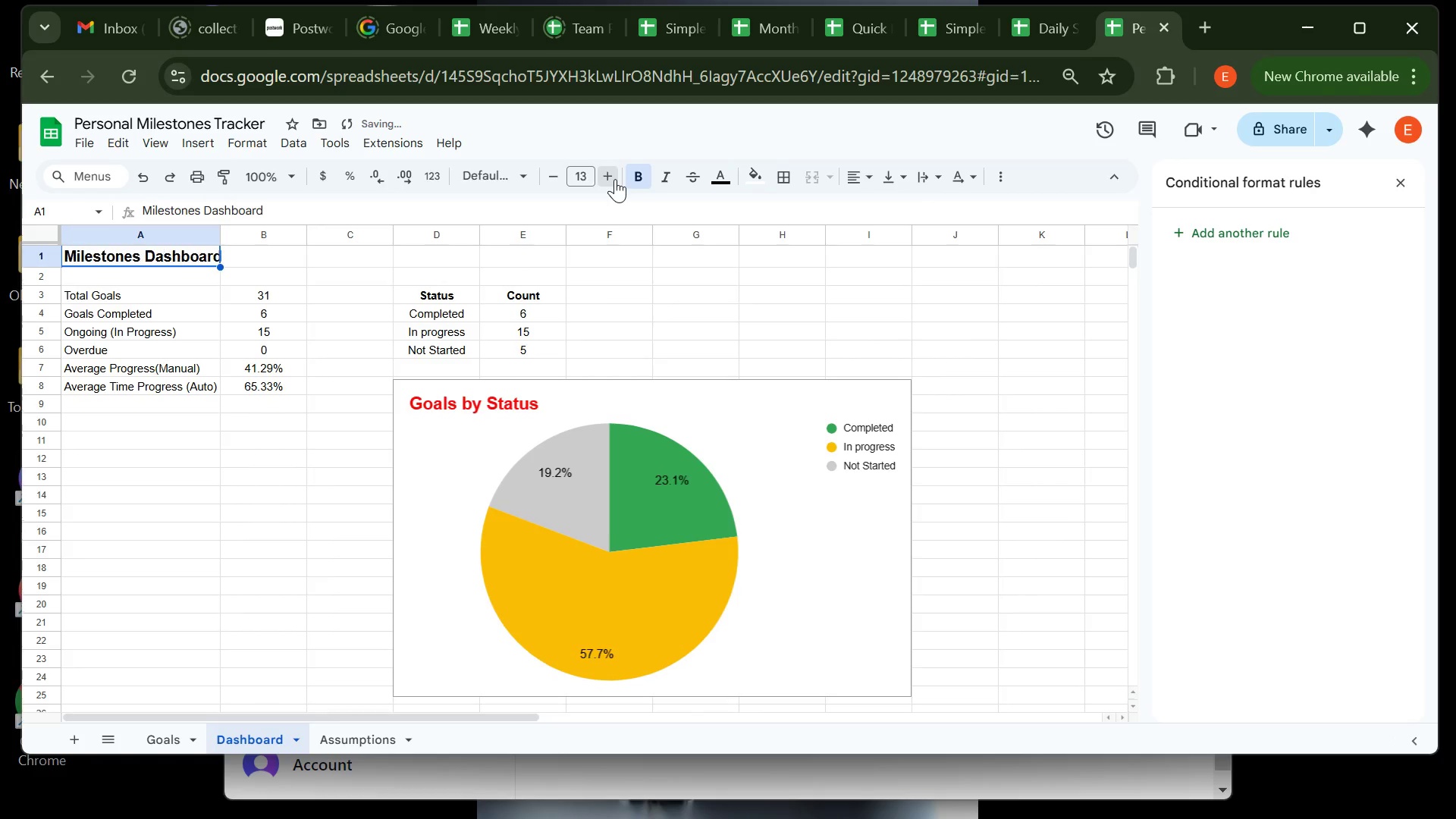 
triple_click([615, 179])
 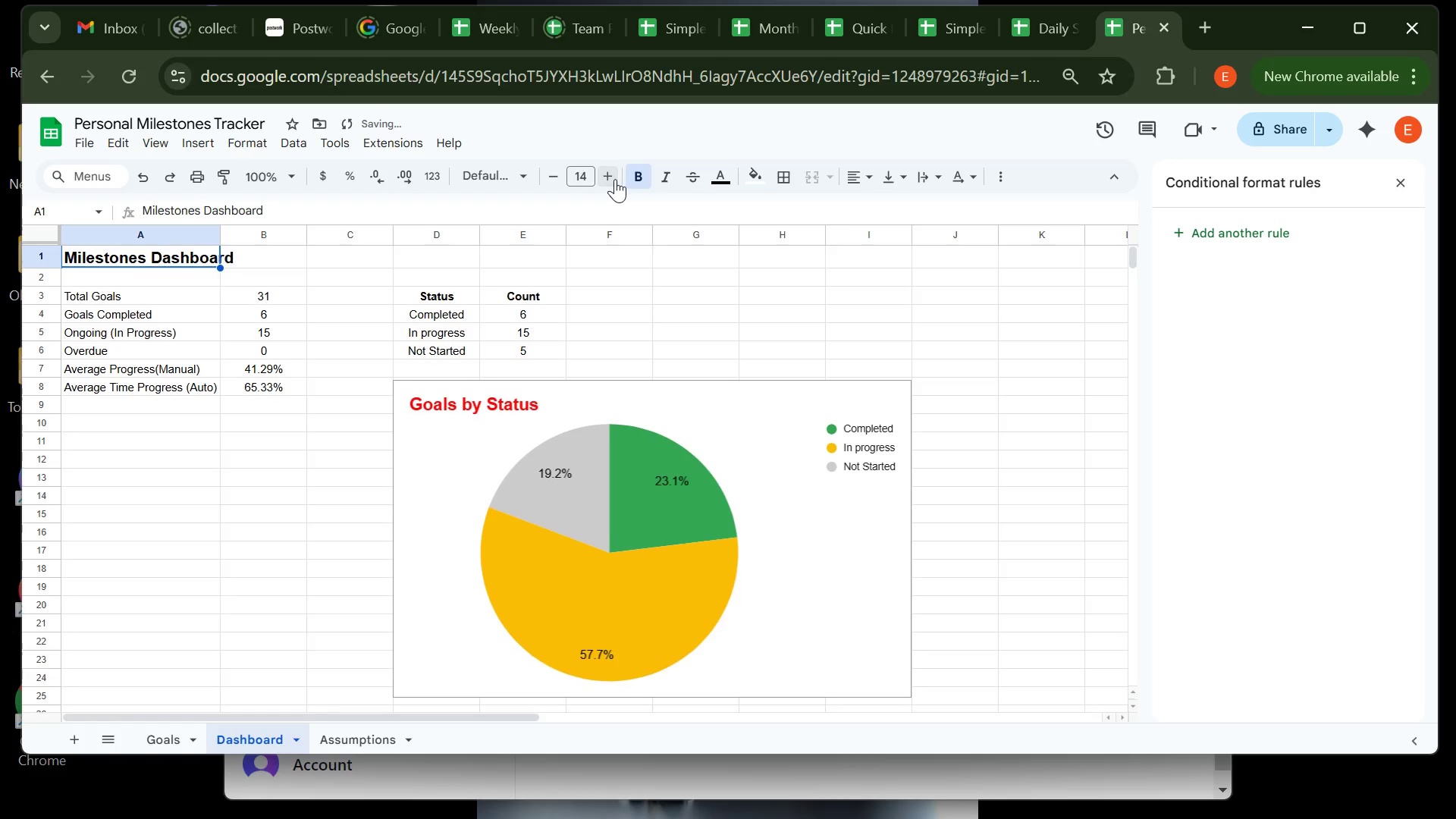 
triple_click([615, 179])
 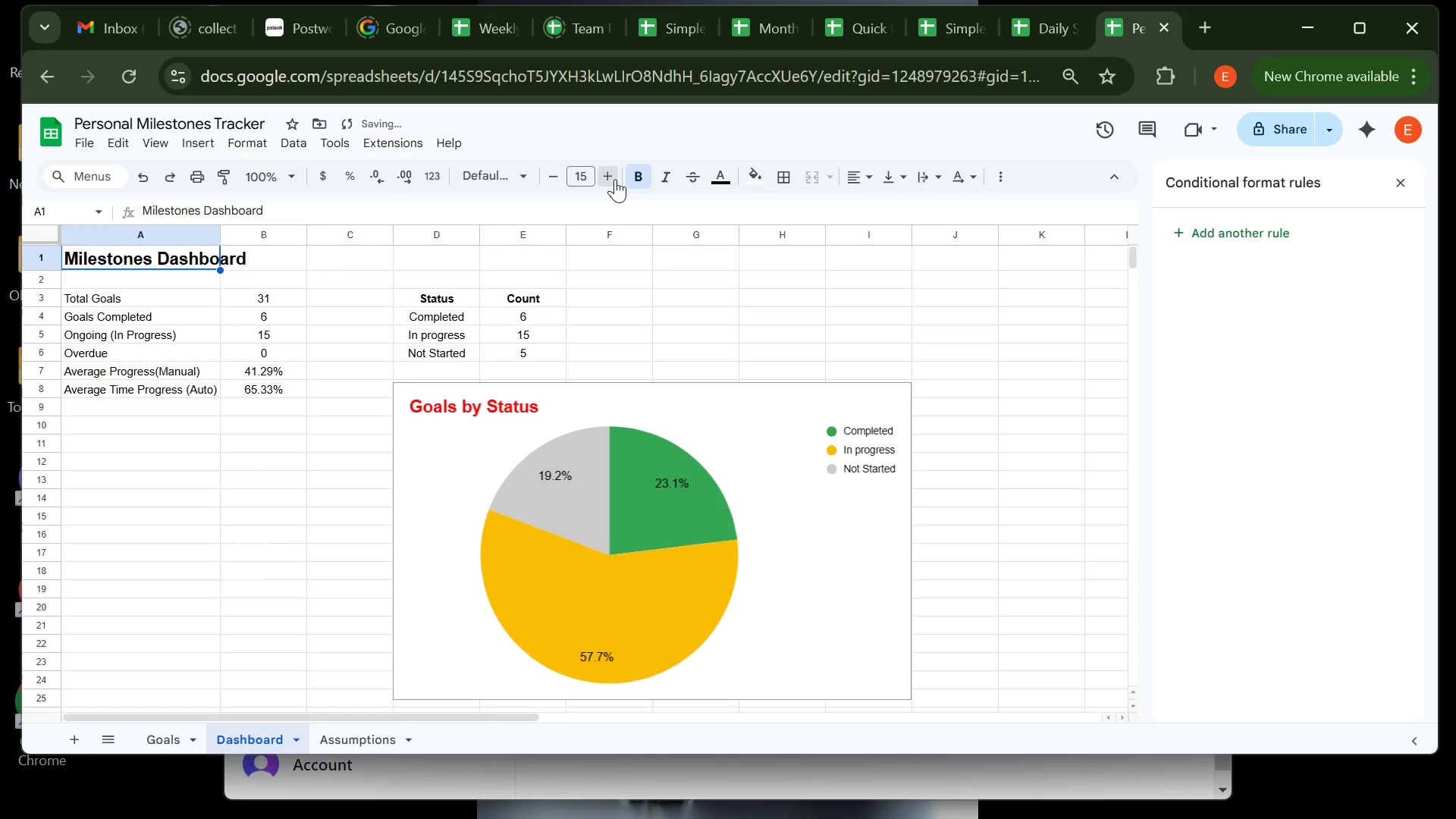 
double_click([615, 179])
 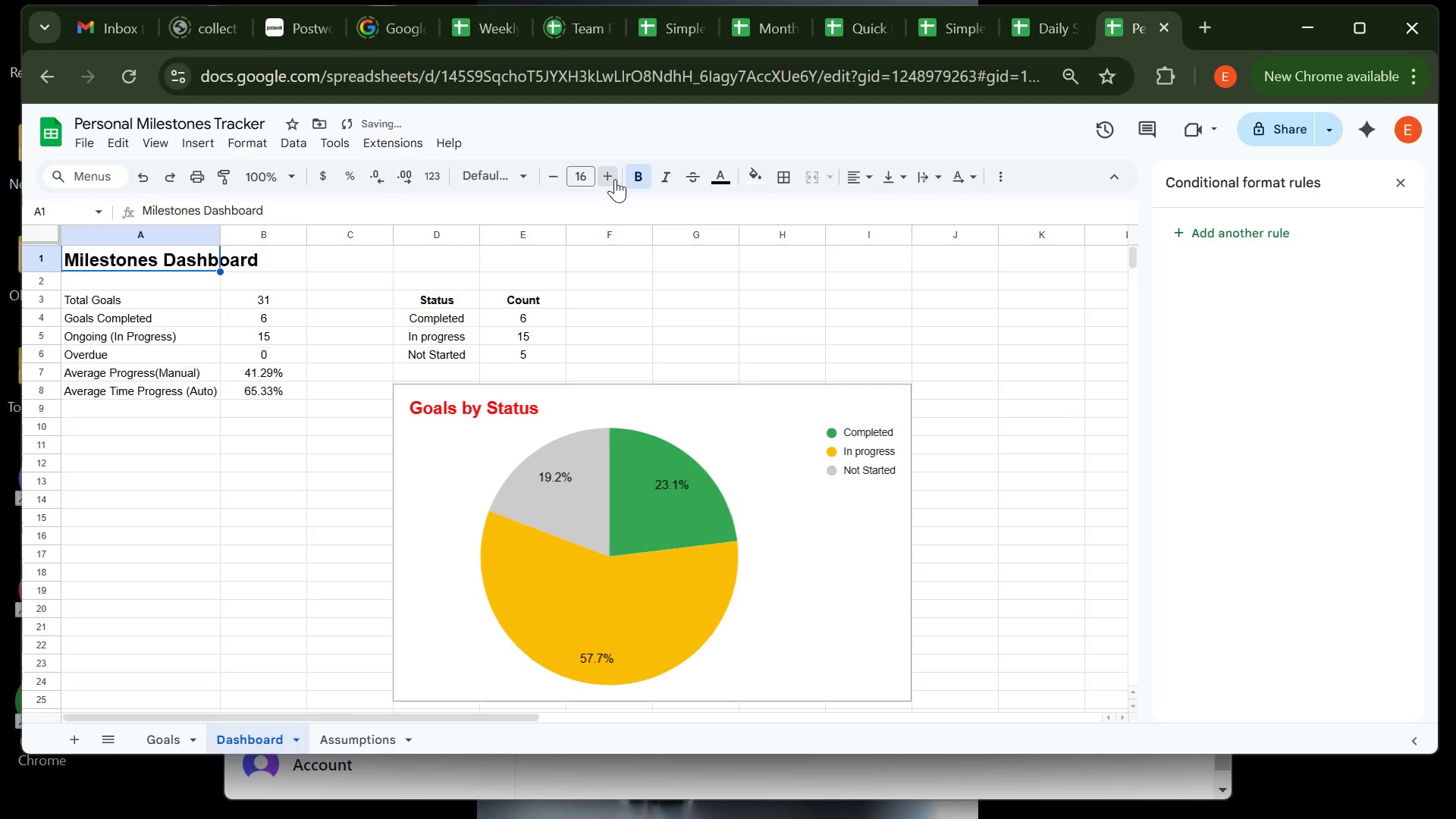 
left_click([615, 179])
 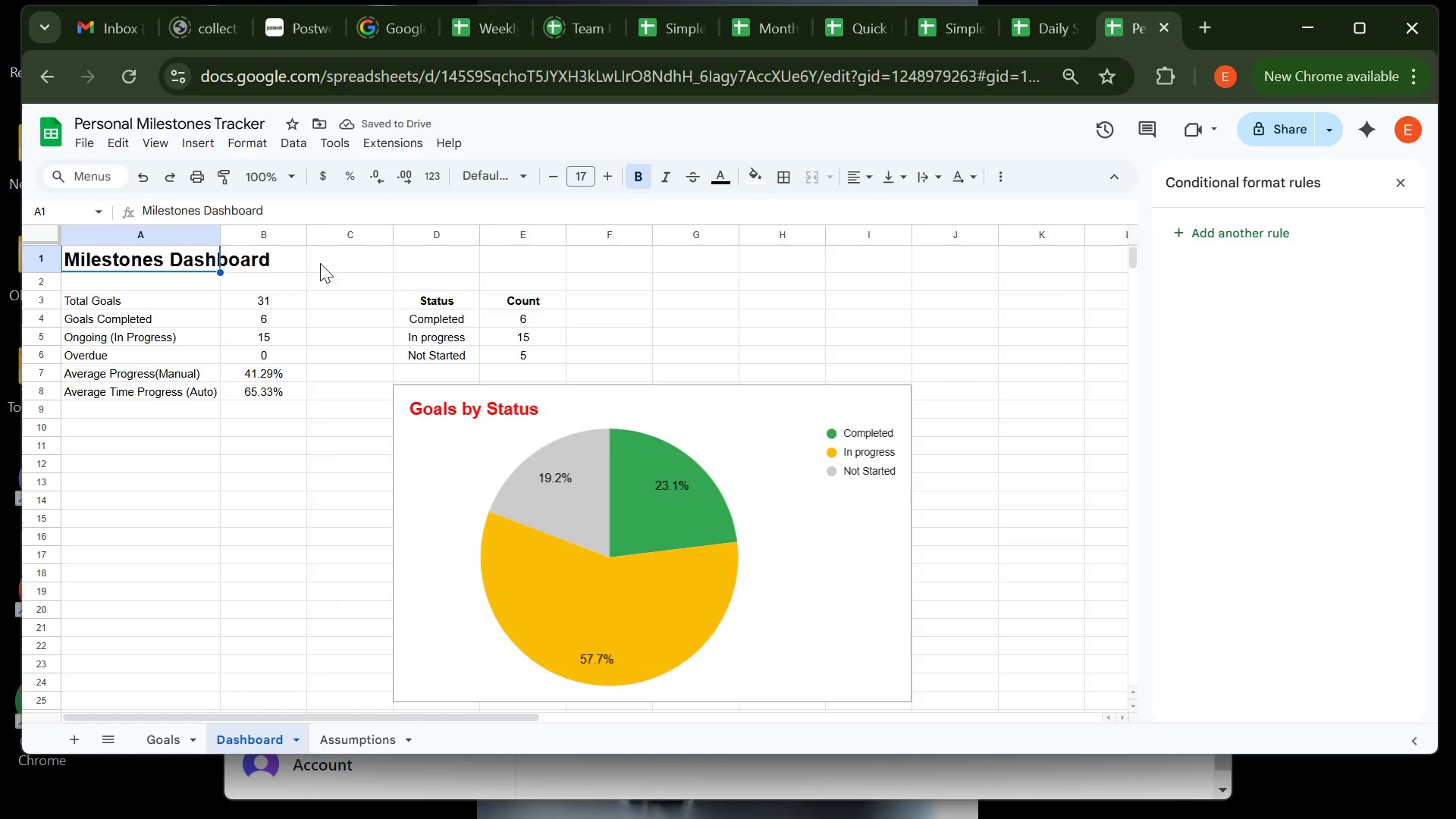 
left_click([320, 263])
 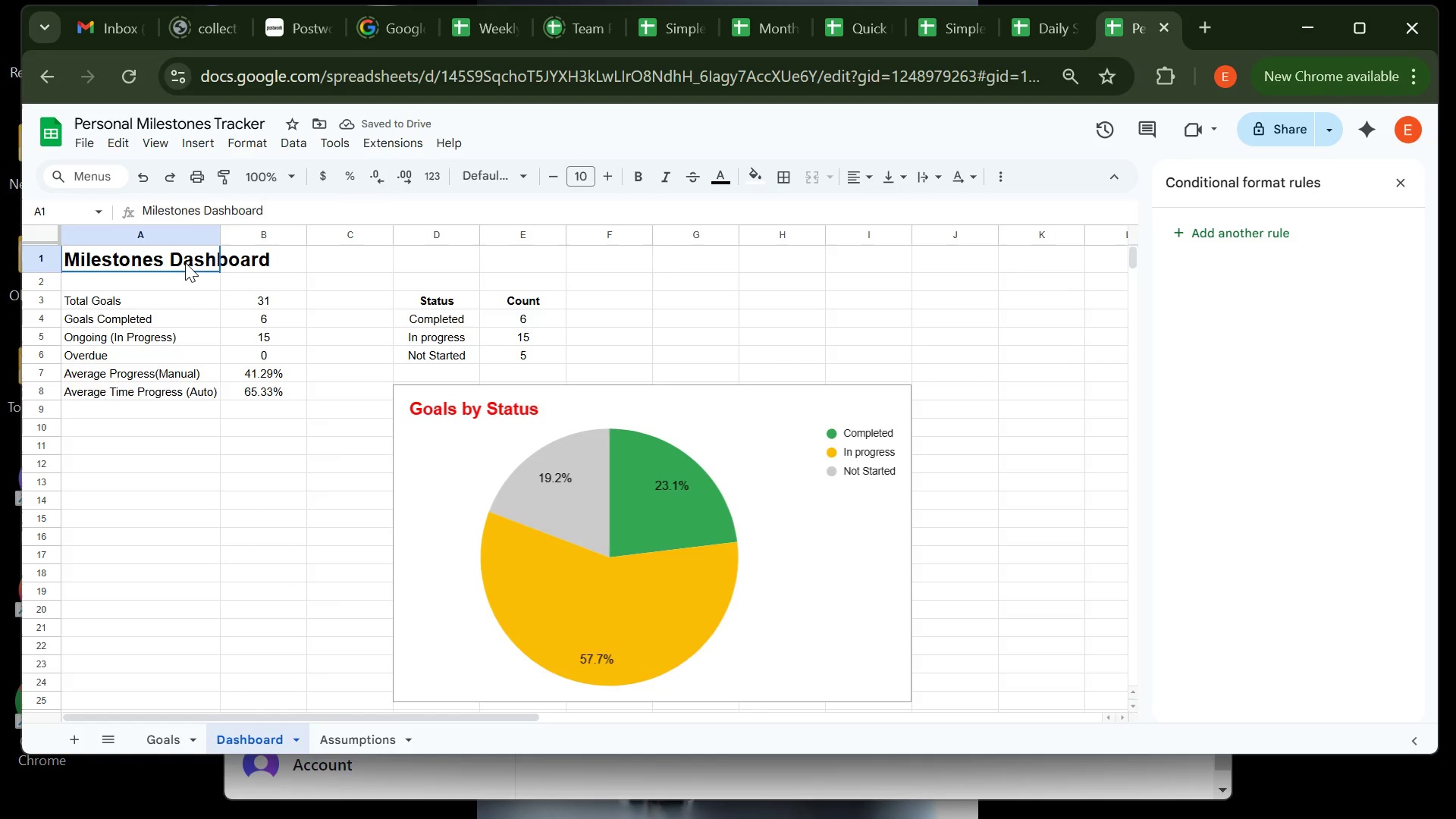 
left_click([185, 262])
 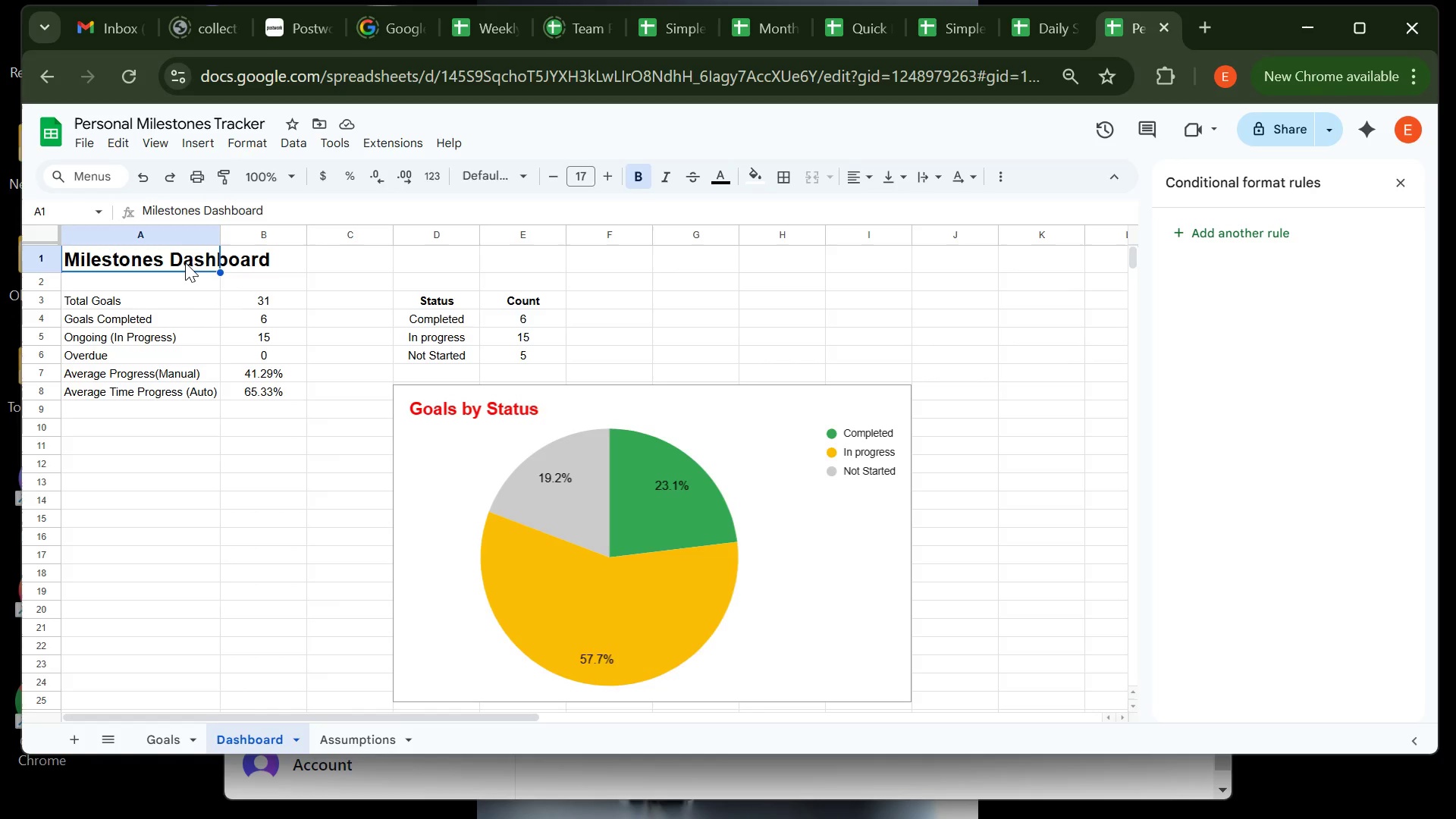 
left_click_drag(start_coordinate=[185, 262], to_coordinate=[1119, 264])
 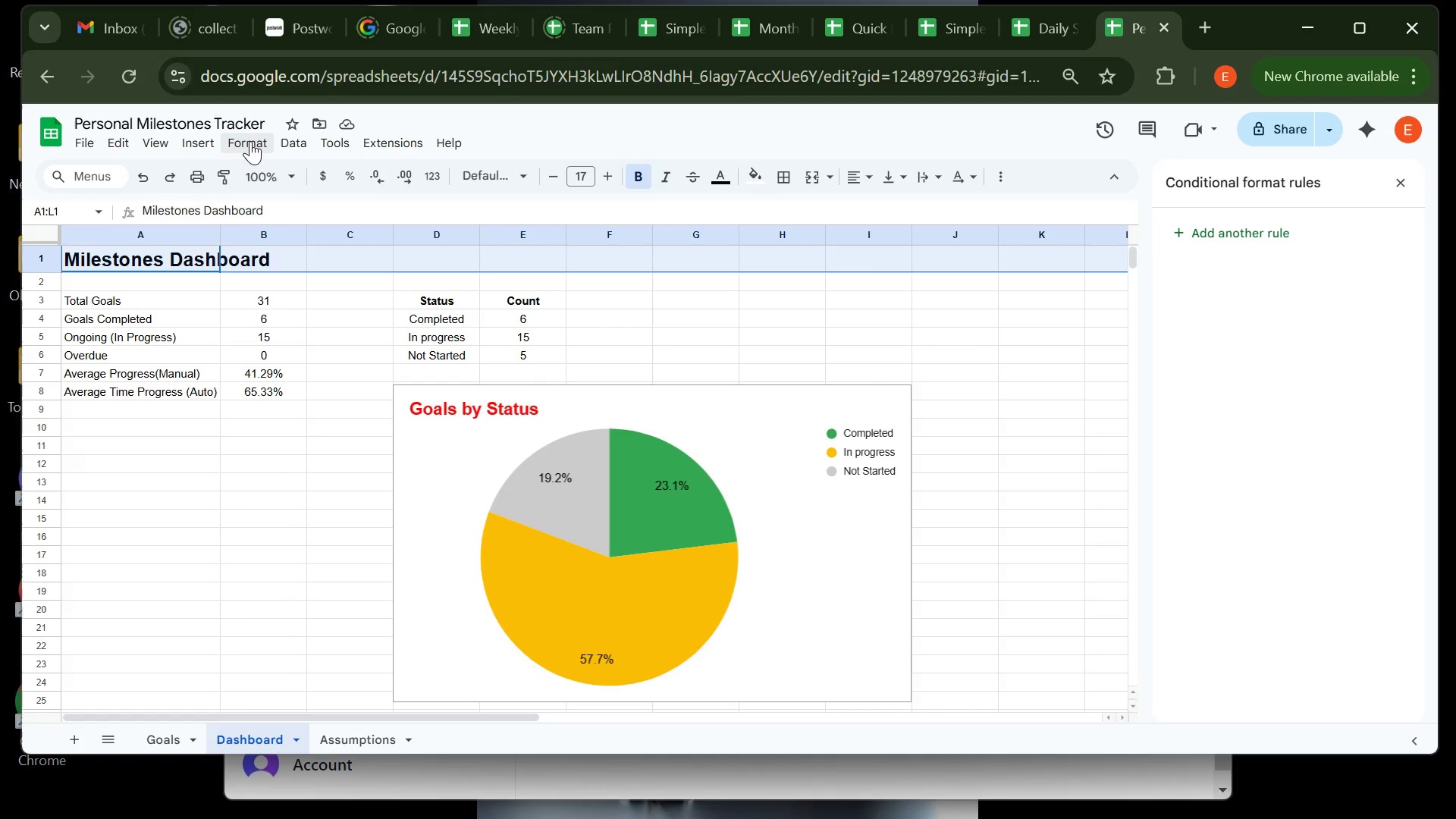 
left_click([239, 142])
 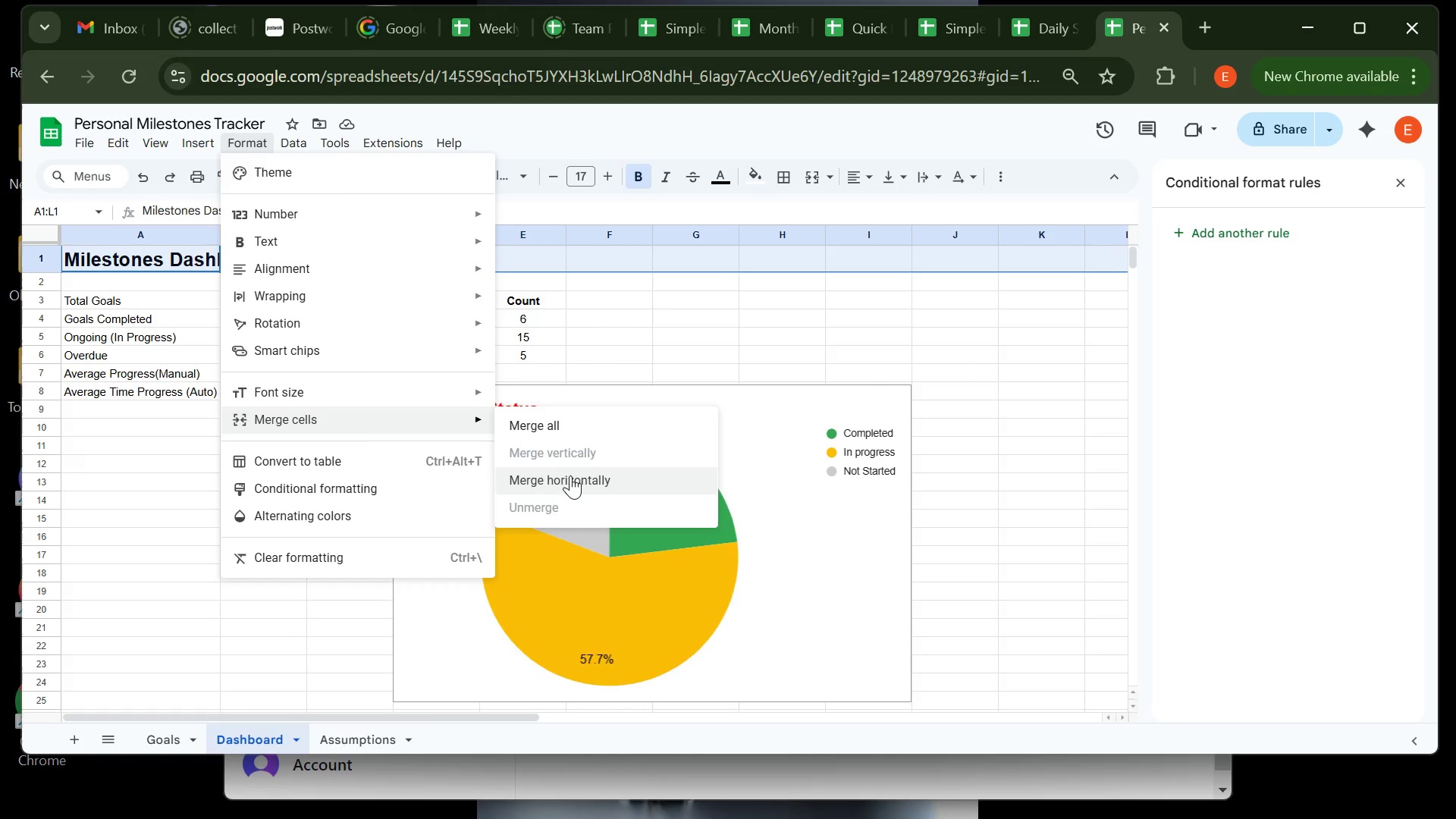 
left_click([572, 483])
 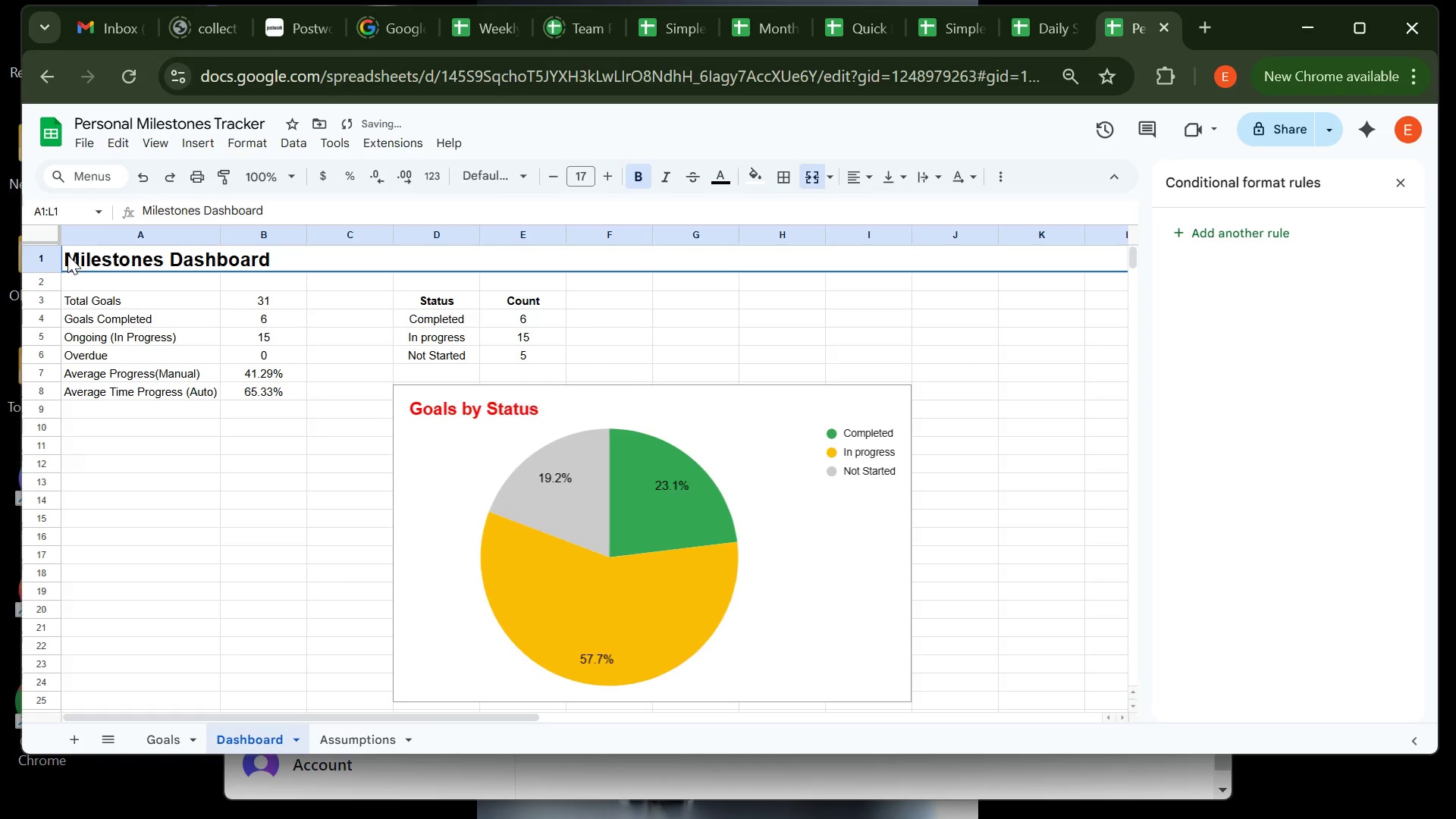 
double_click([68, 255])
 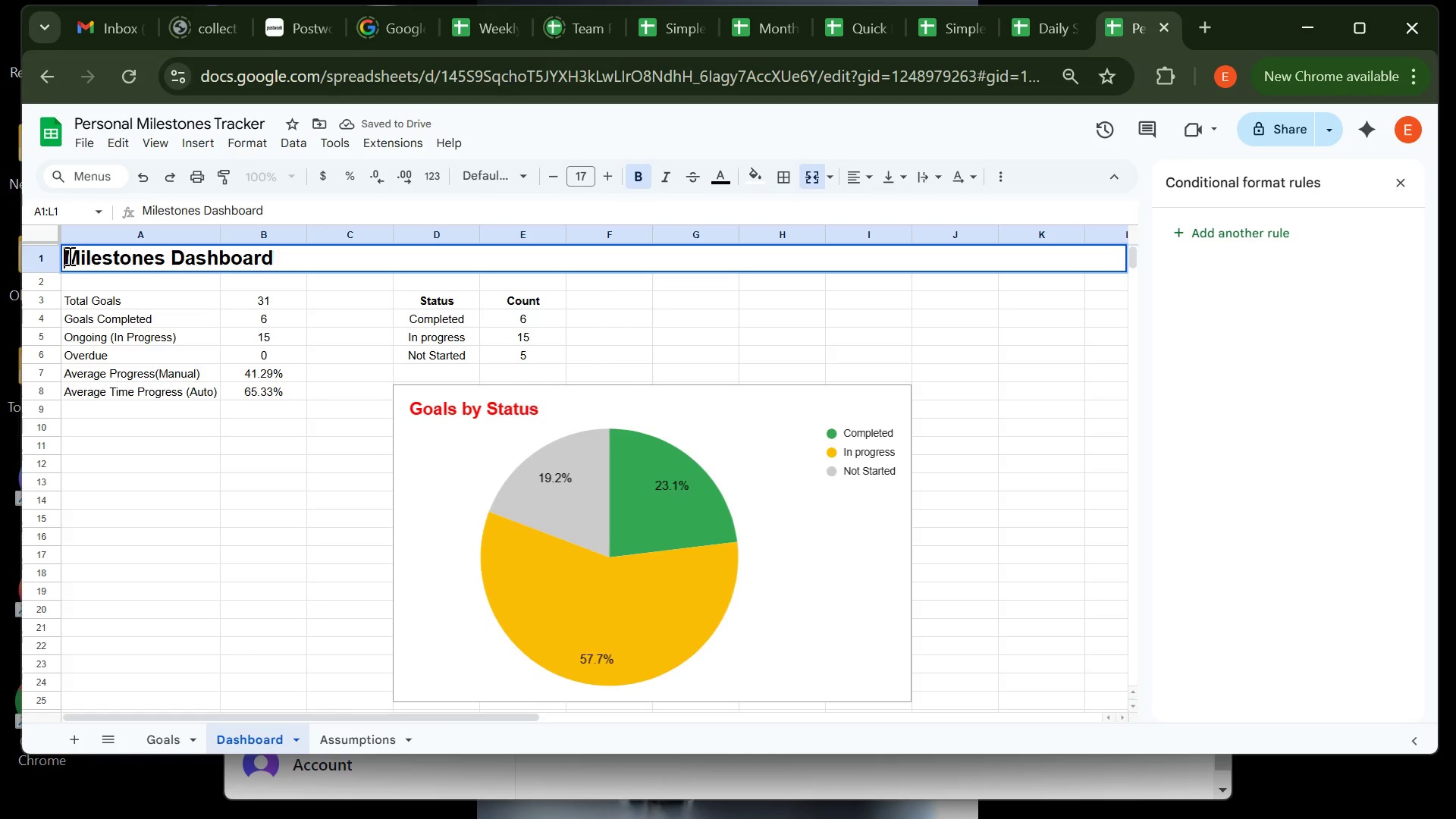 
left_click([68, 256])
 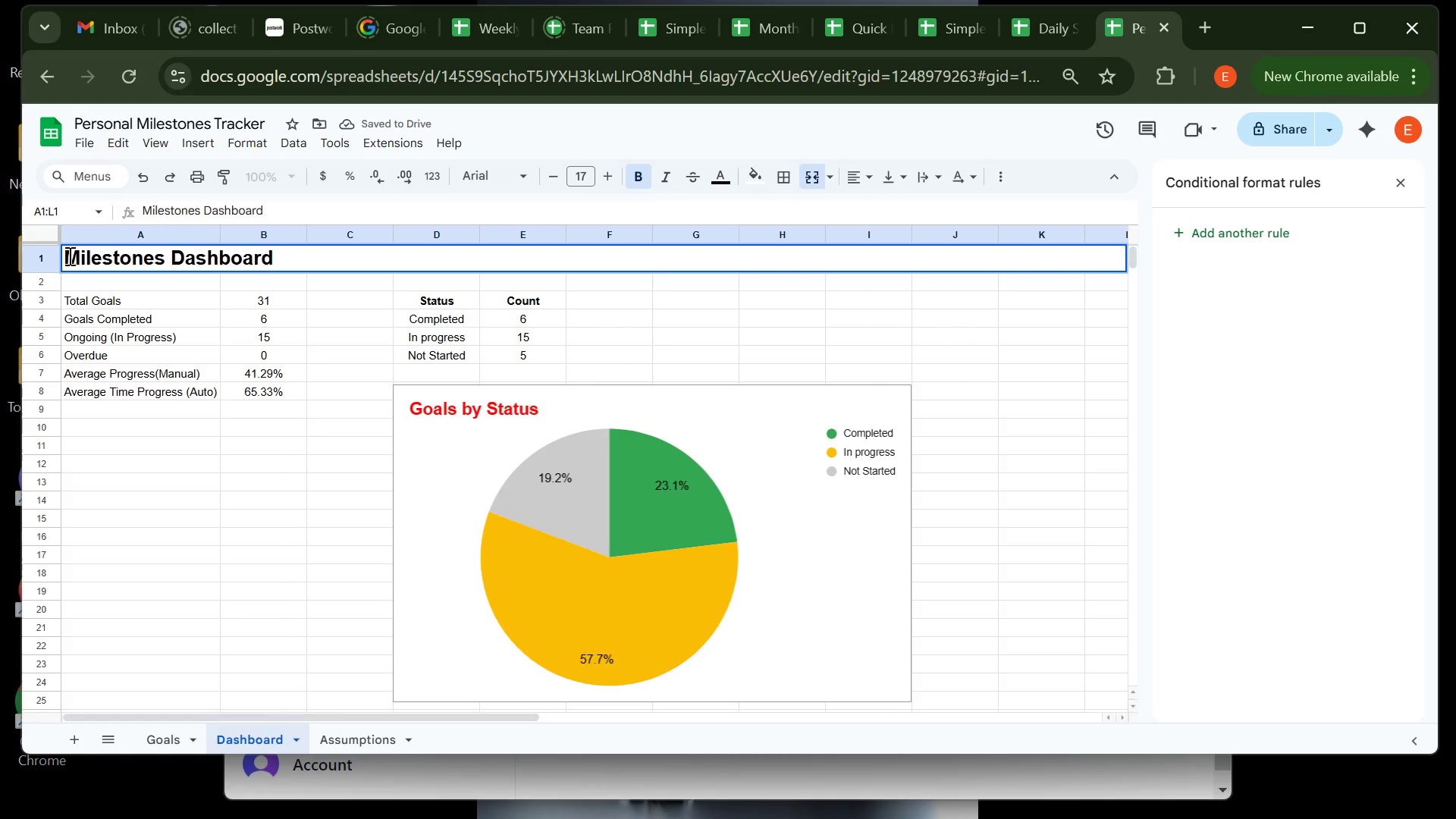 
key(Space)
 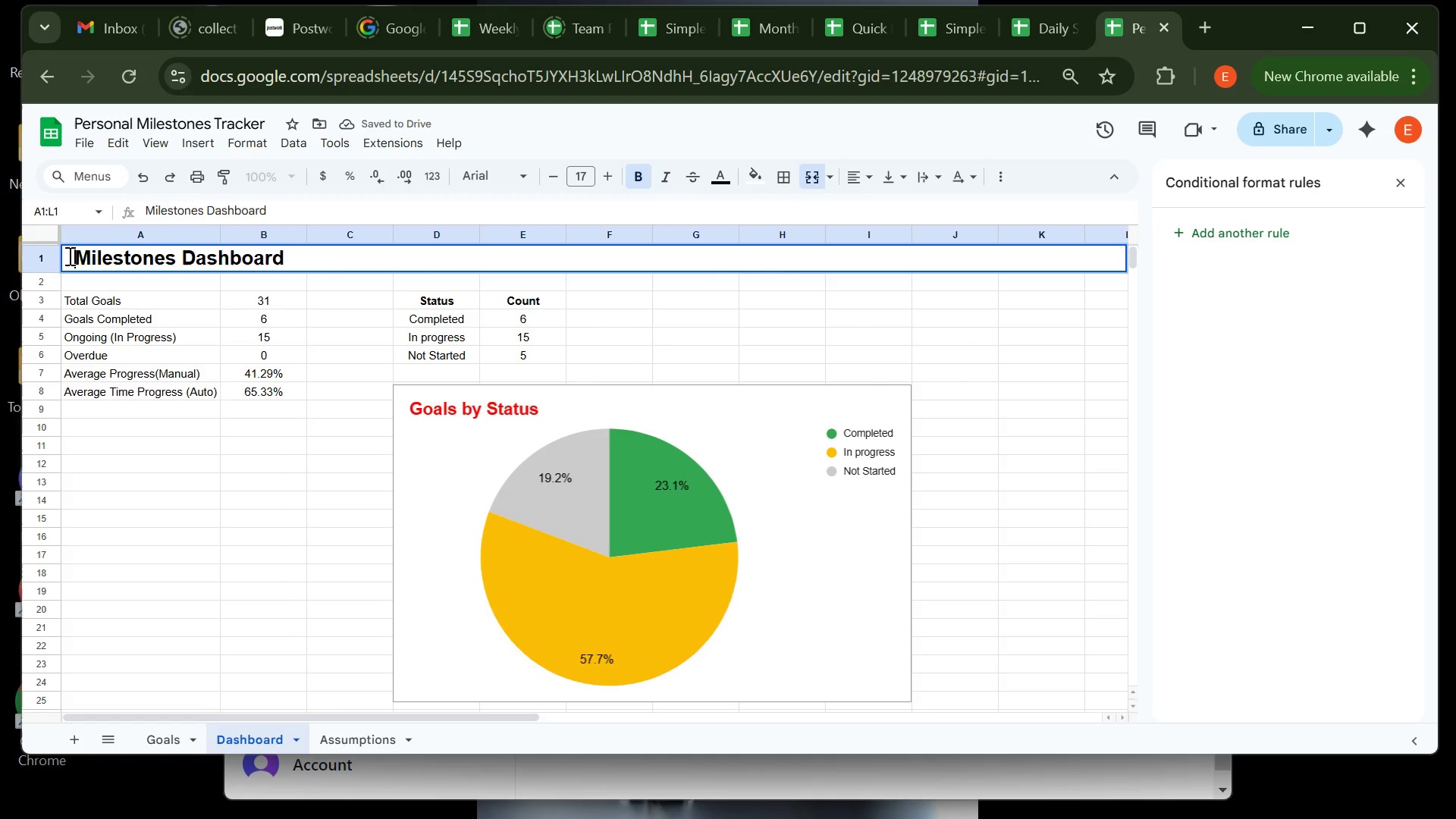 
key(Space)
 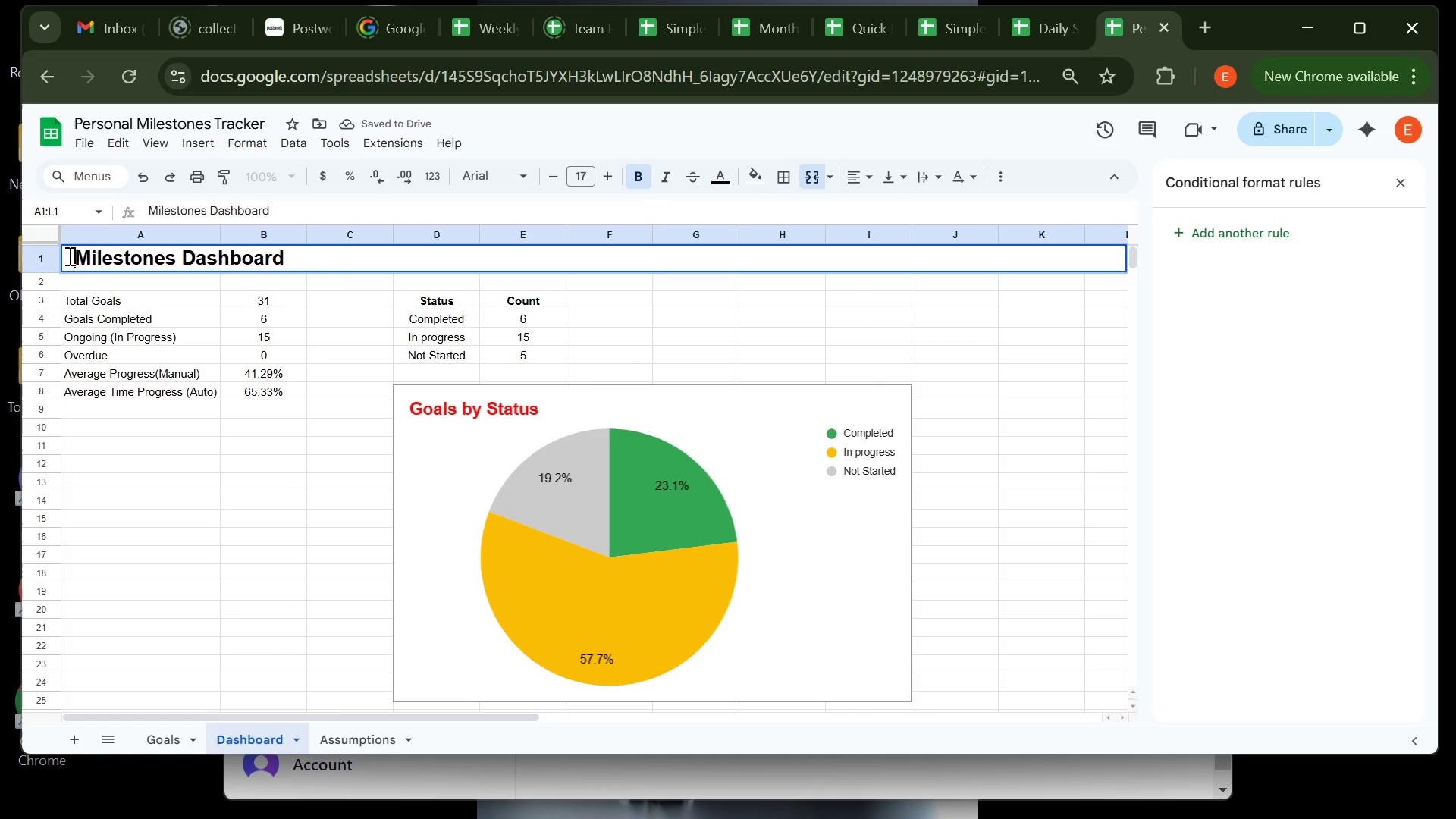 
key(Space)
 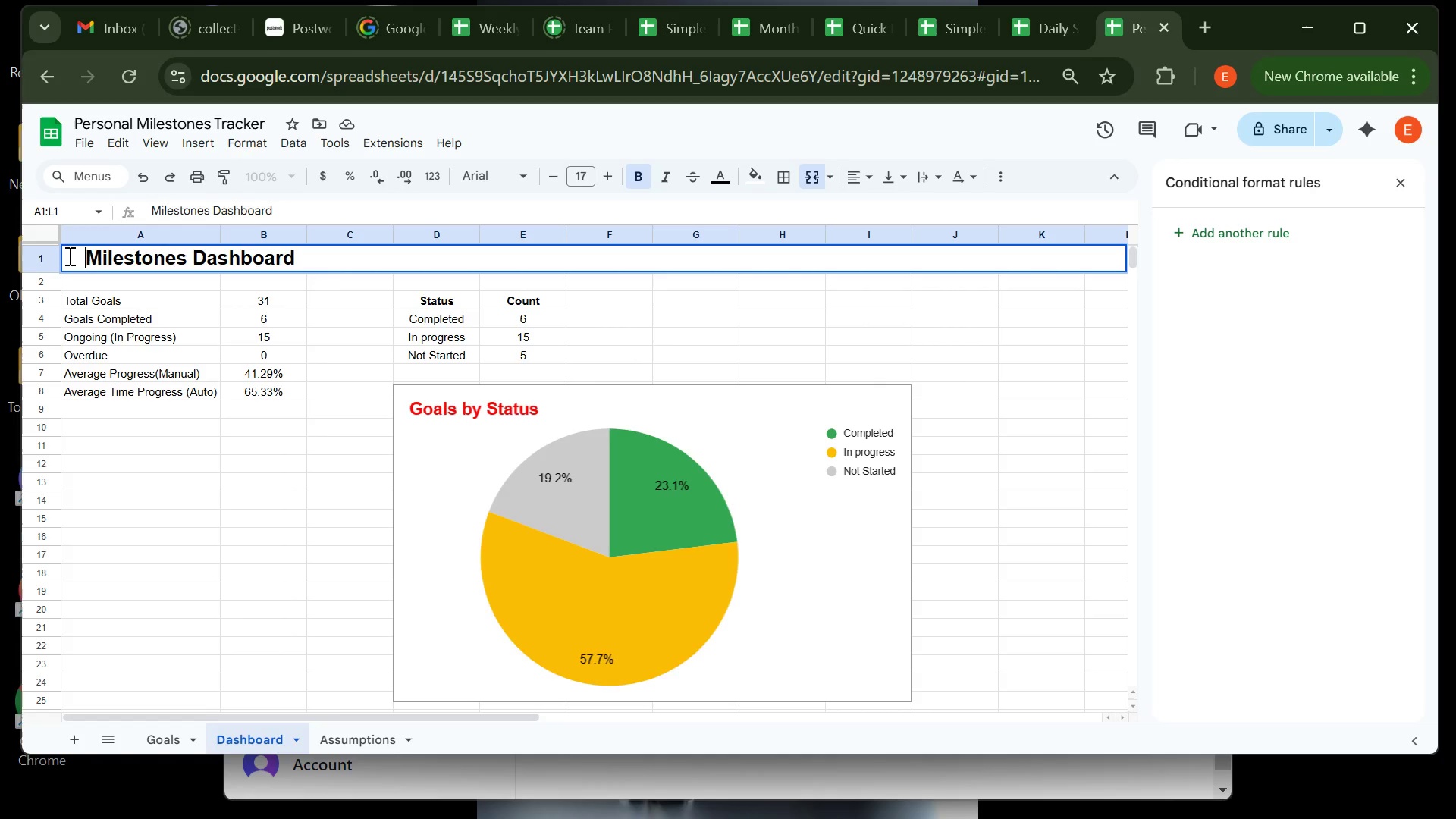 
key(Space)
 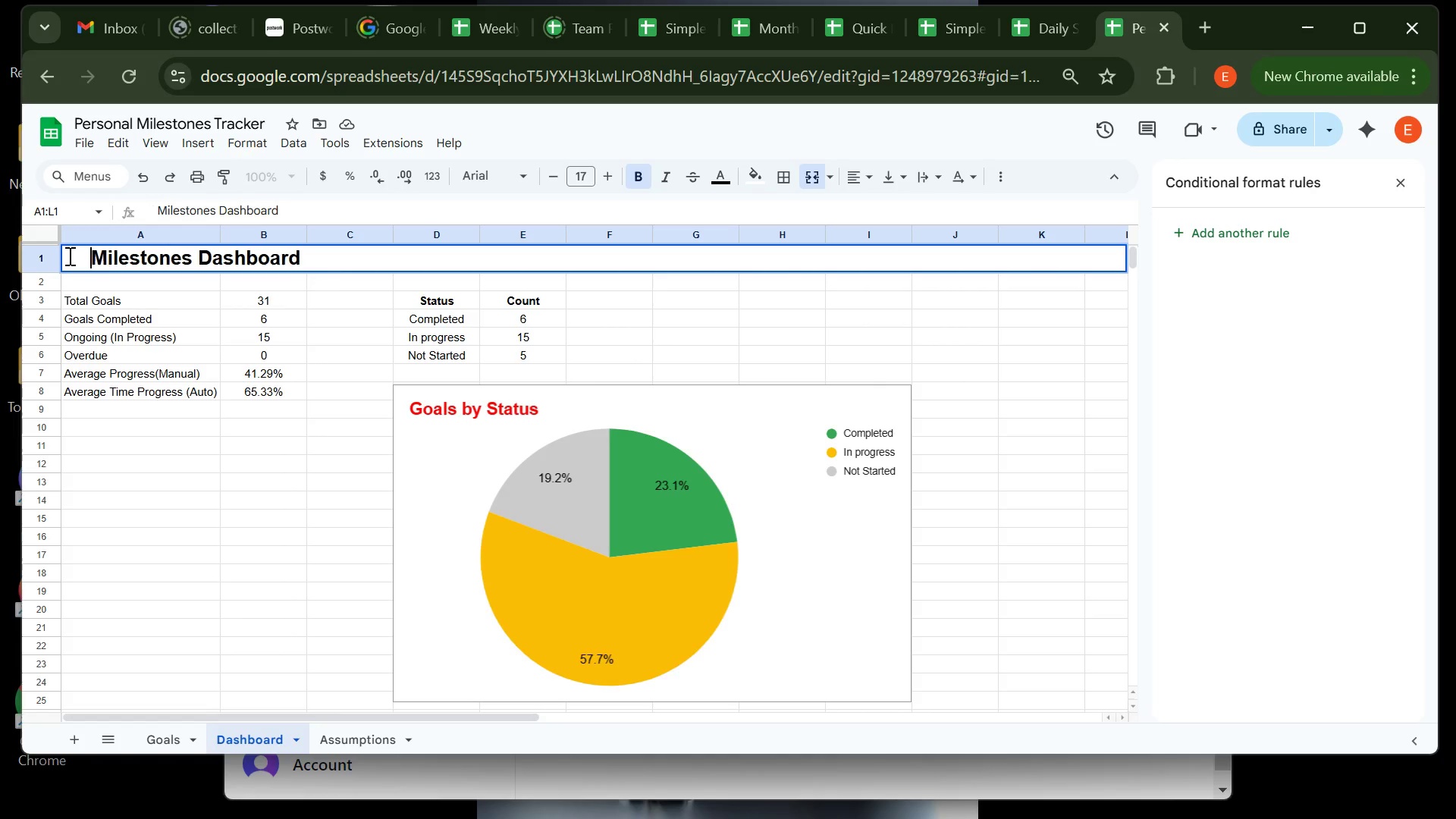 
hold_key(key=Space, duration=1.51)
 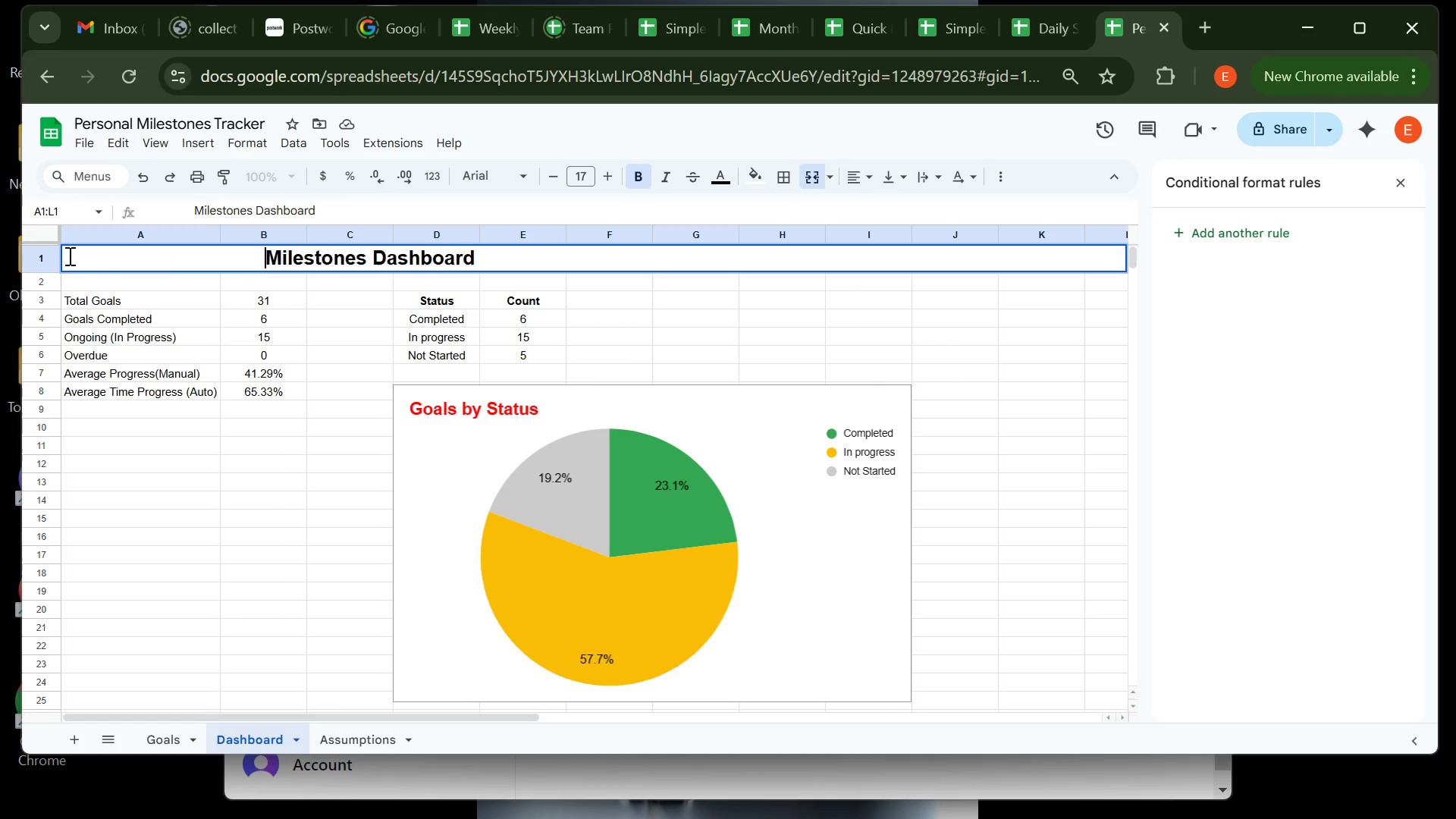 
hold_key(key=Space, duration=1.4)
 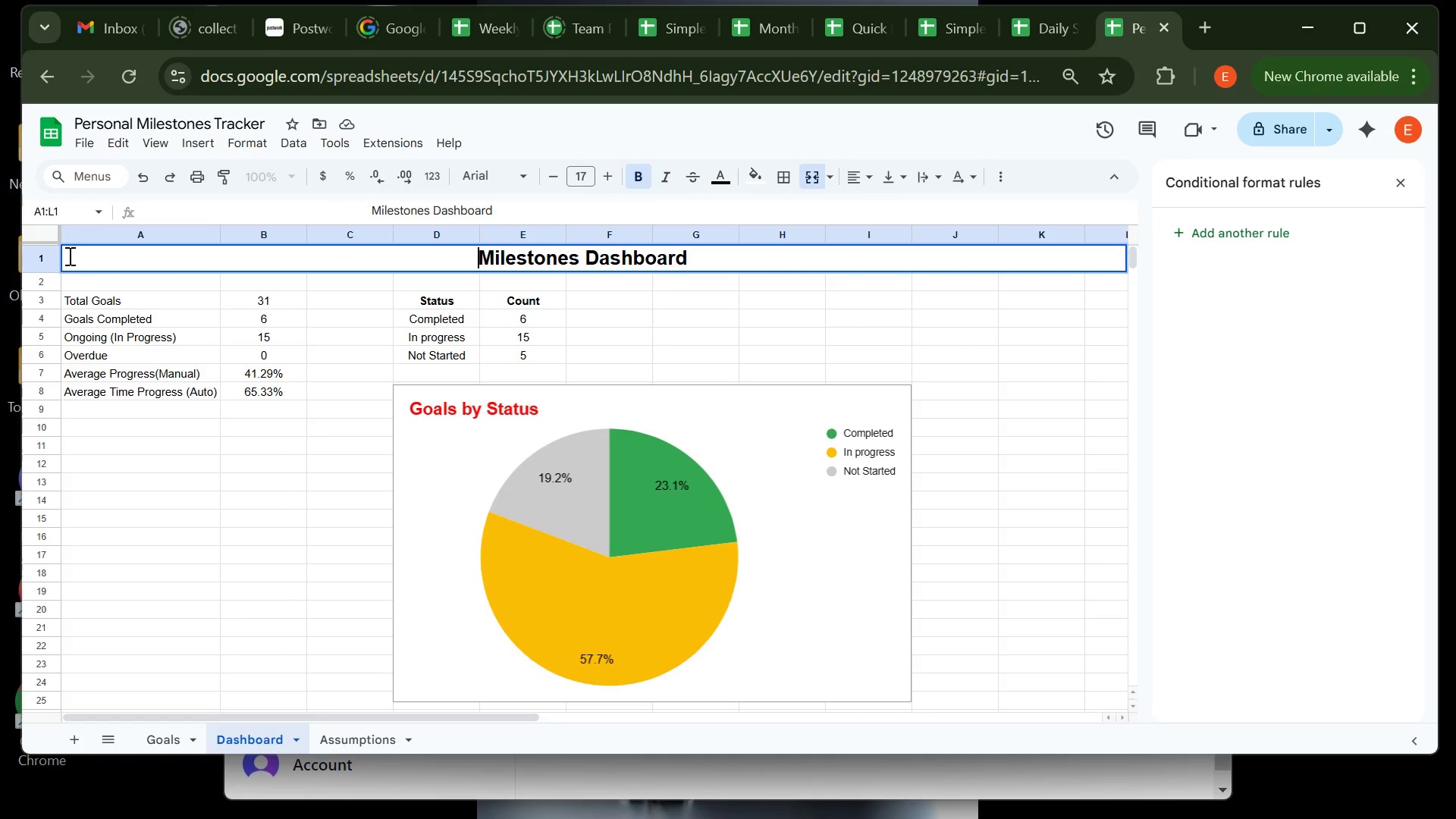 
key(Space)
 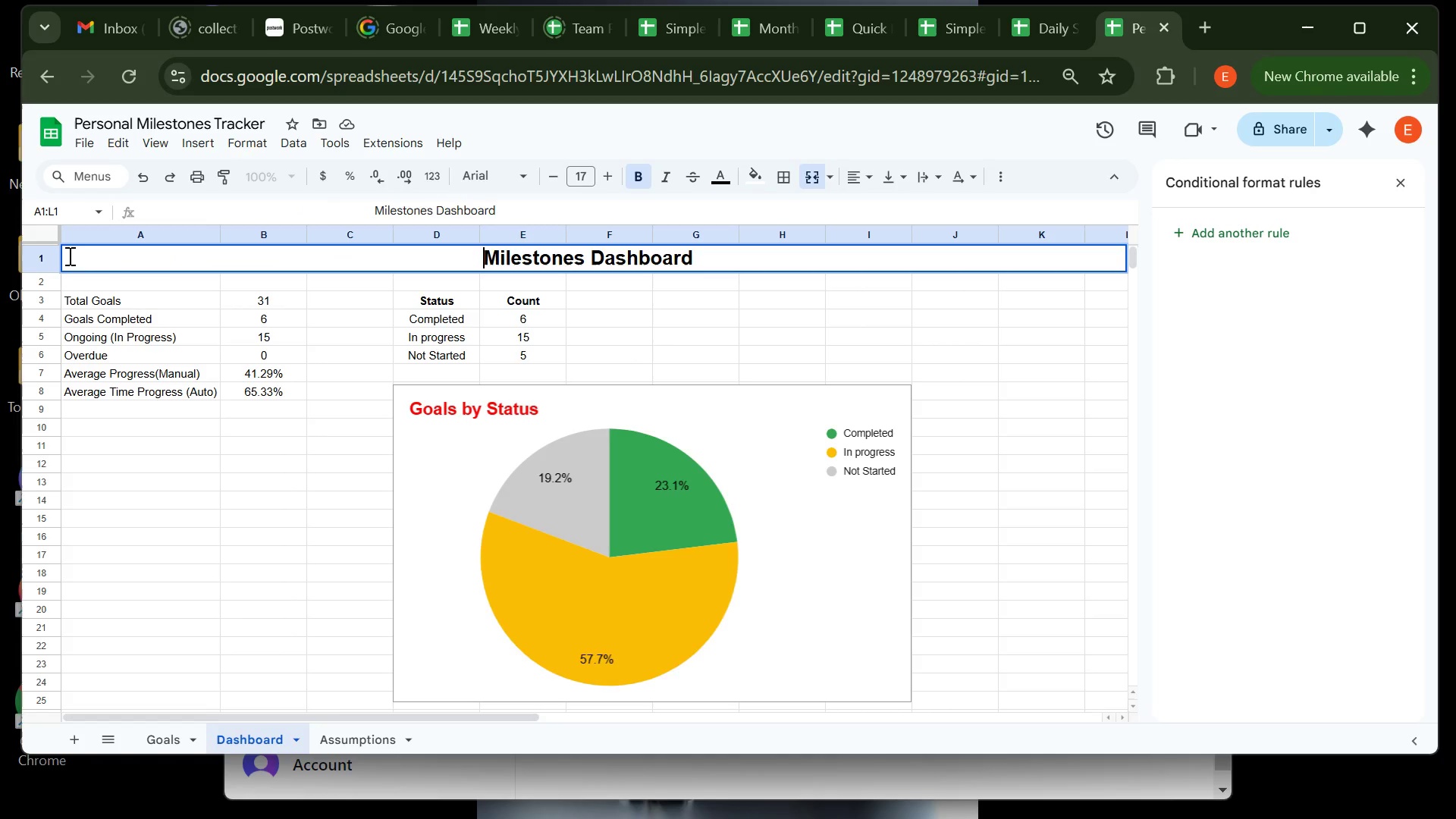 
key(Space)
 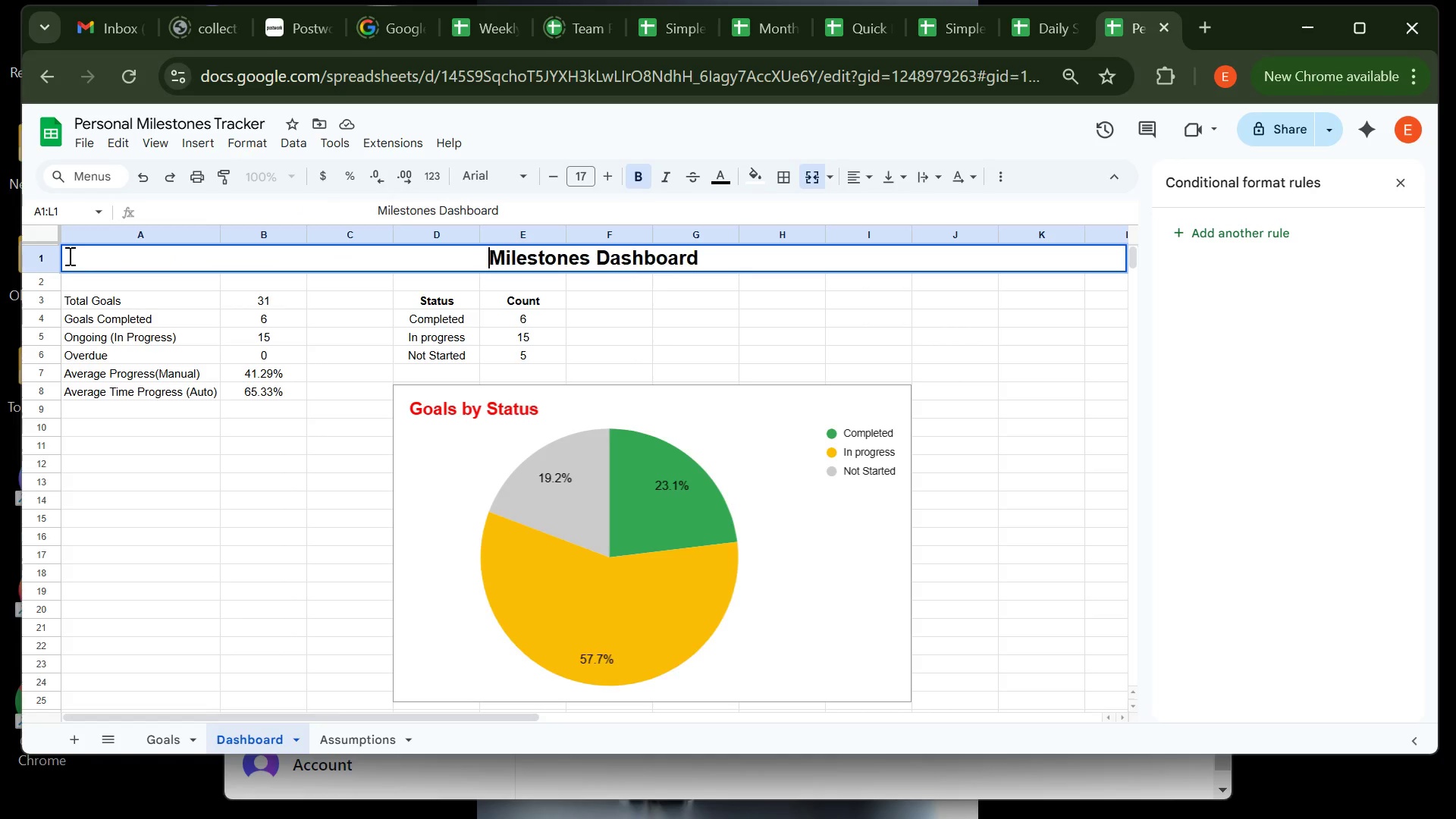 
key(Space)
 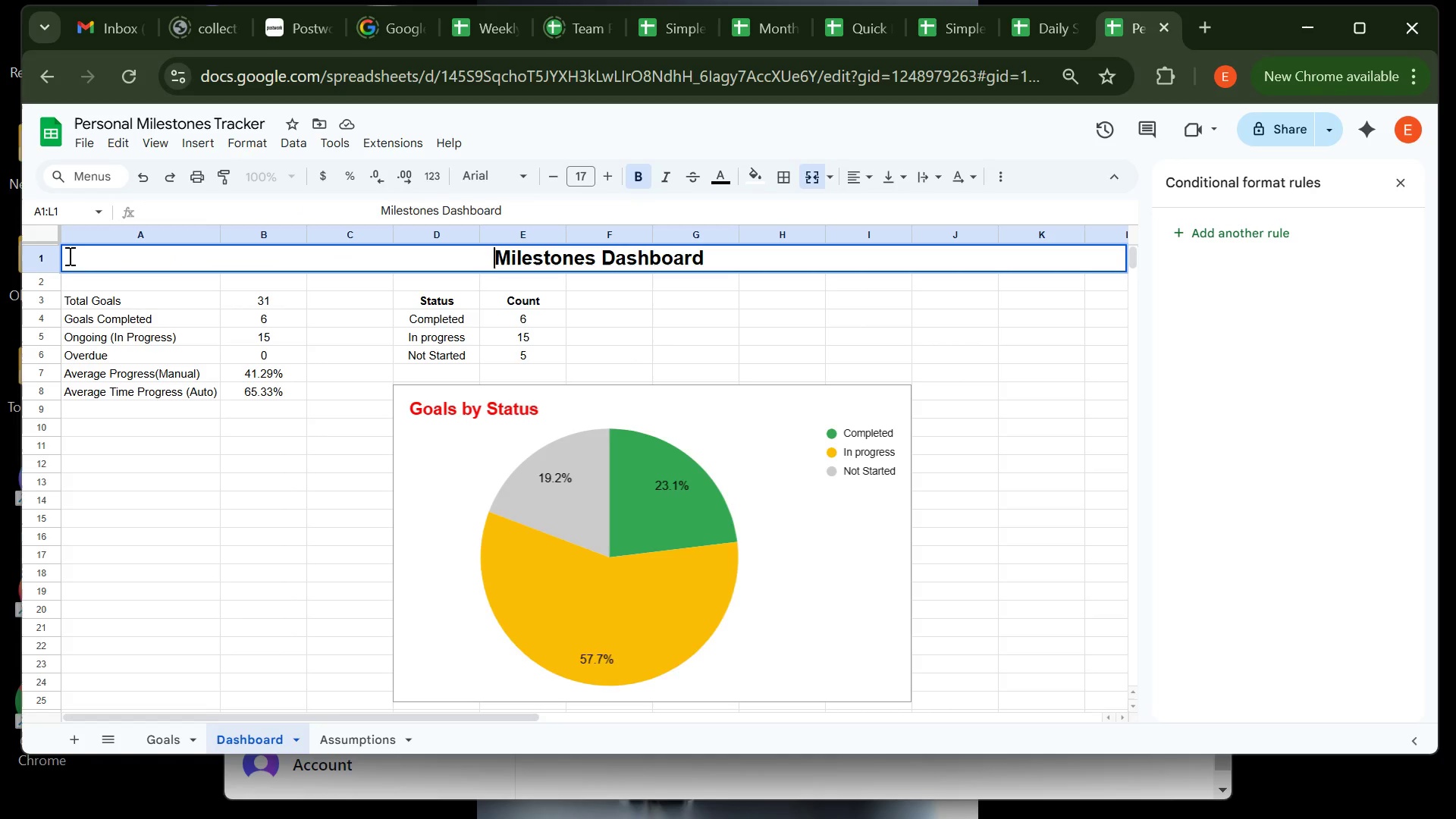 
hold_key(key=Space, duration=0.63)
 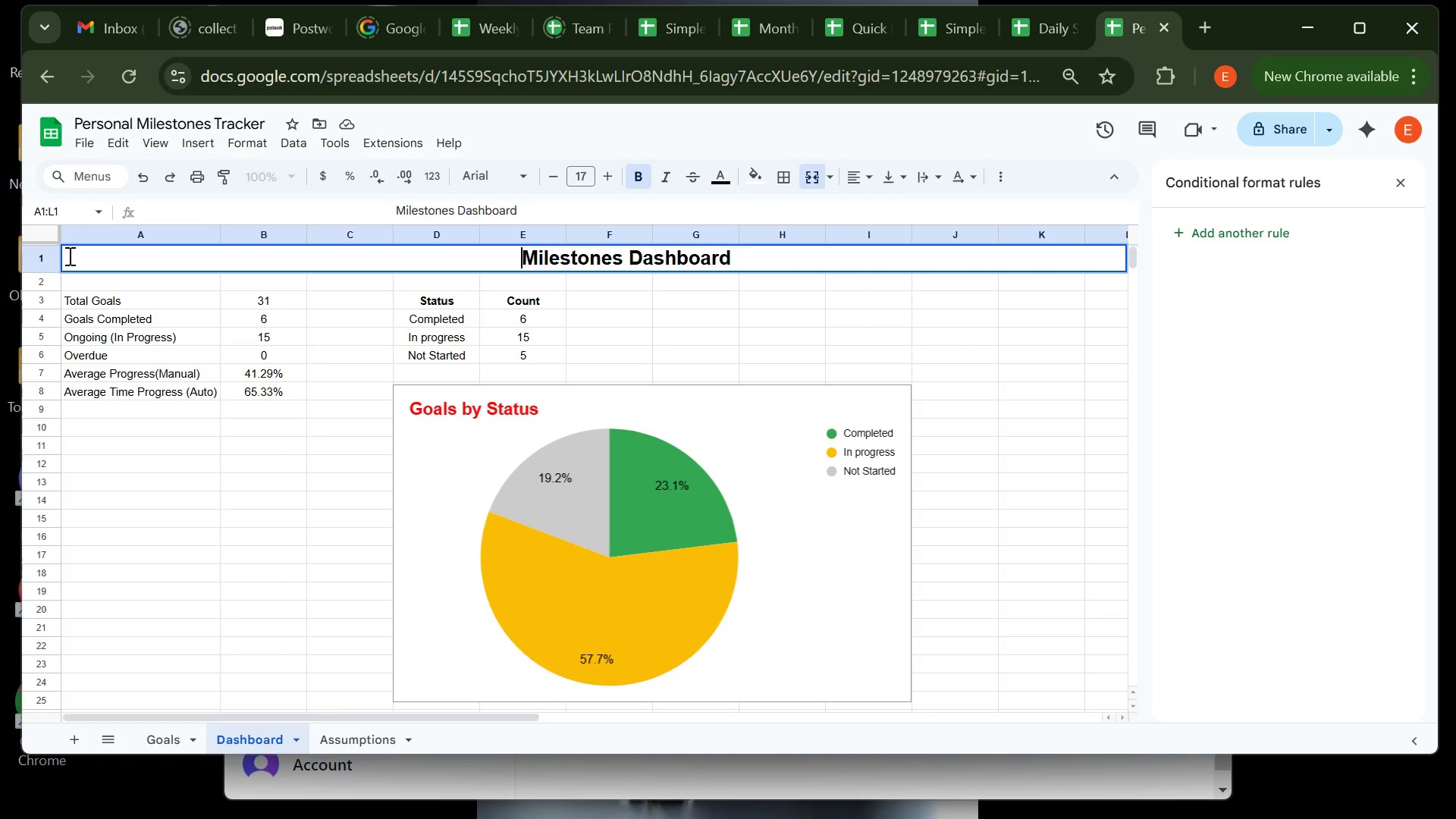 
key(Space)
 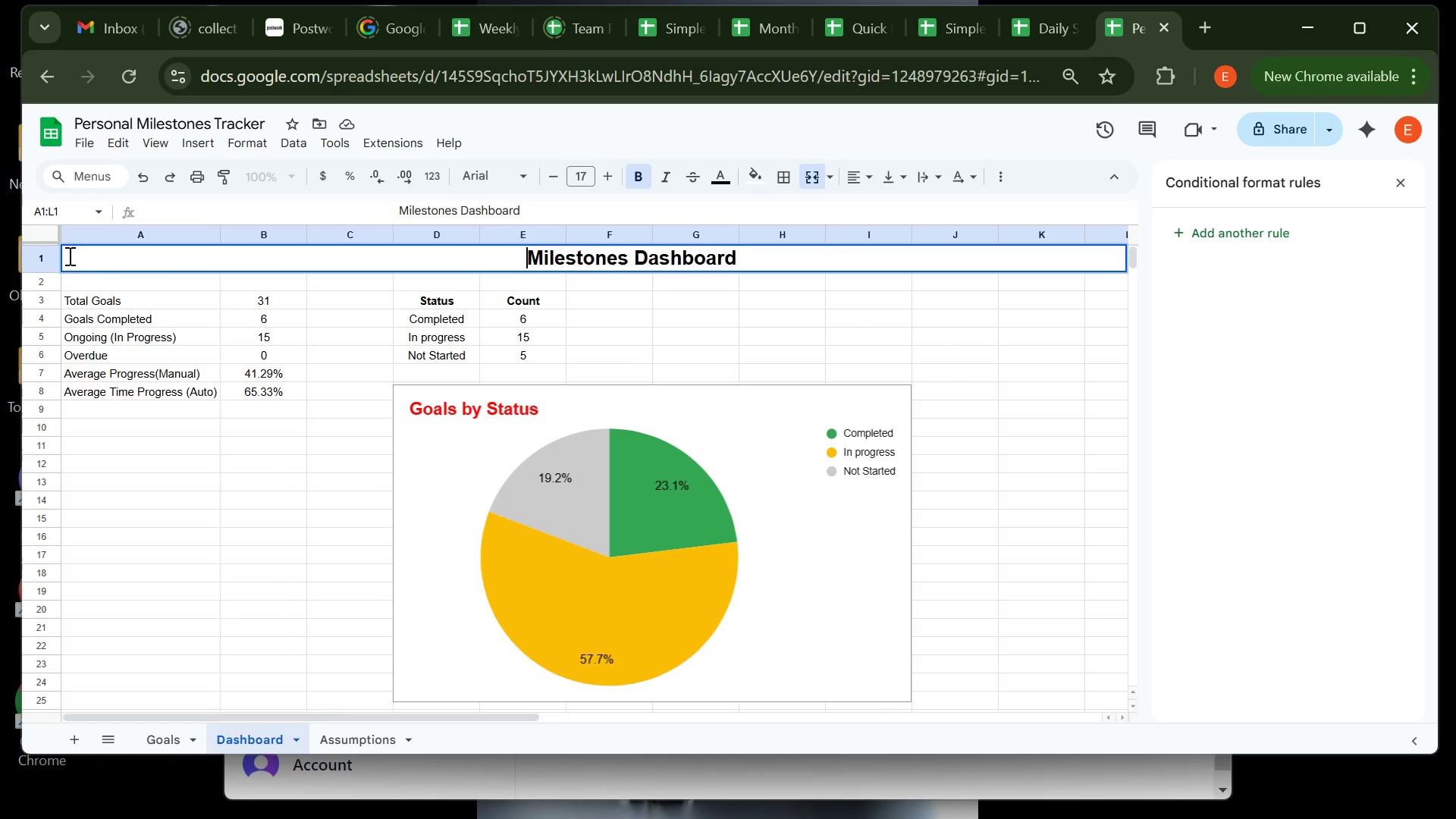 
key(Space)
 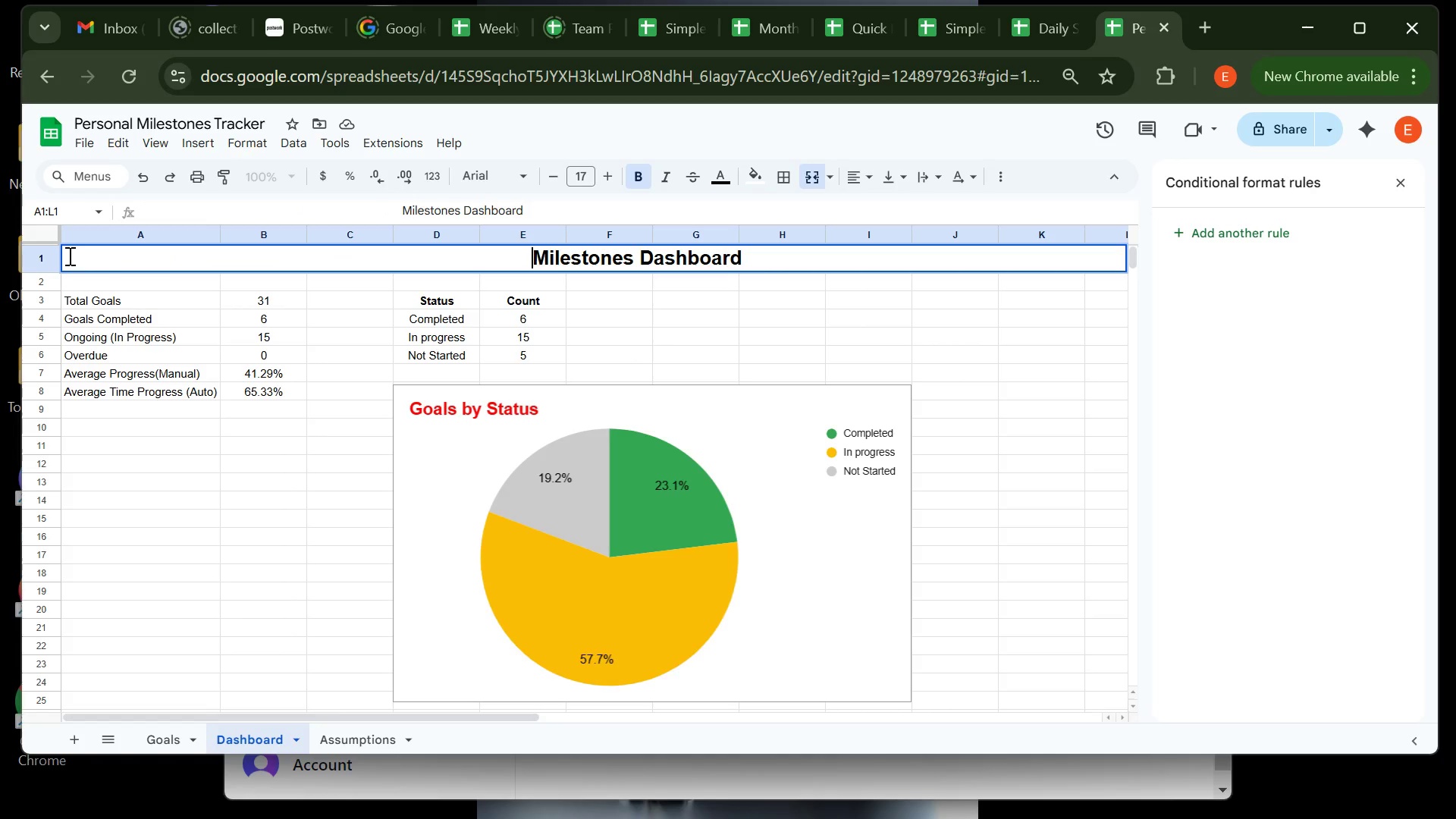 
key(Space)
 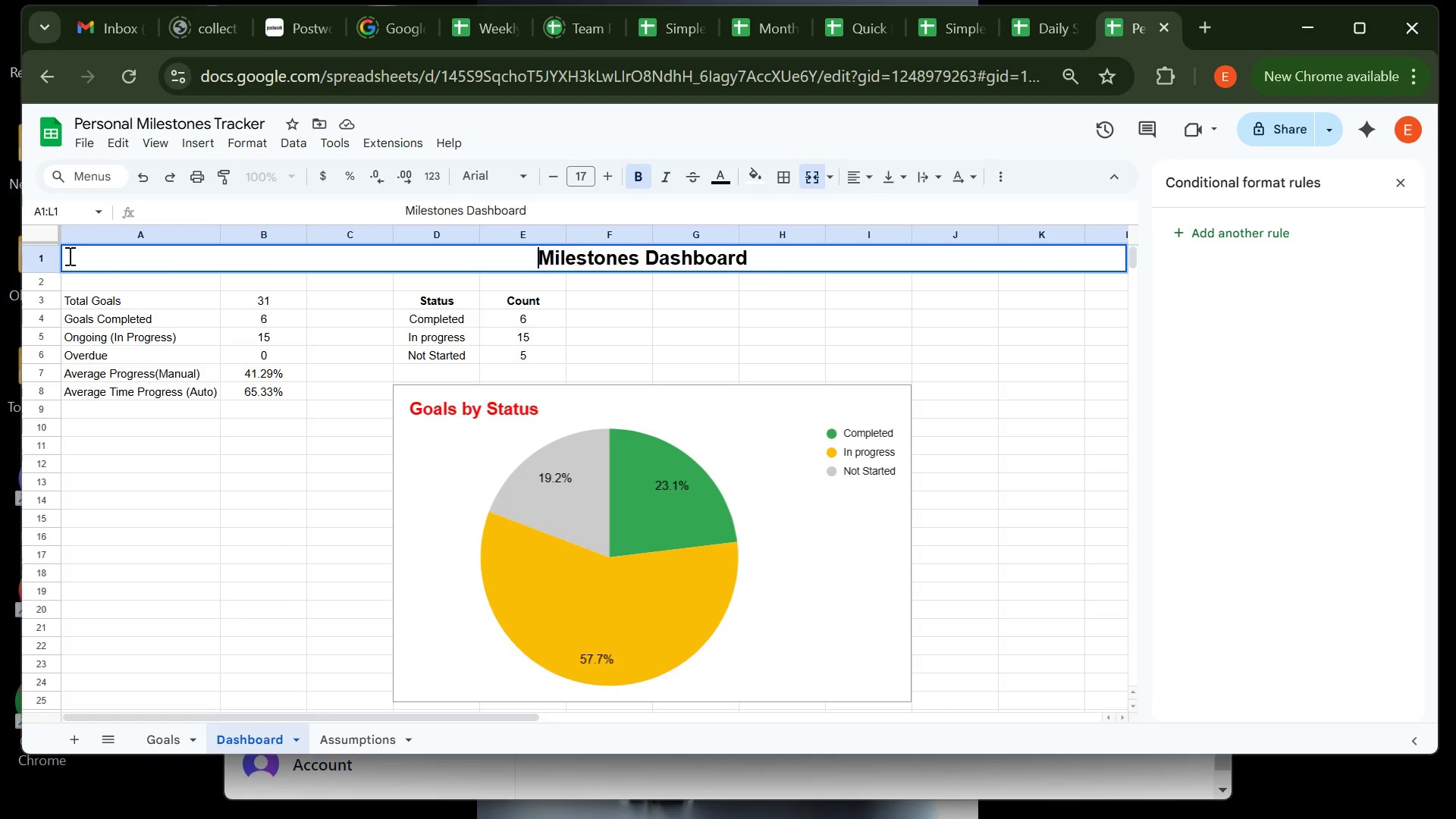 
key(Space)
 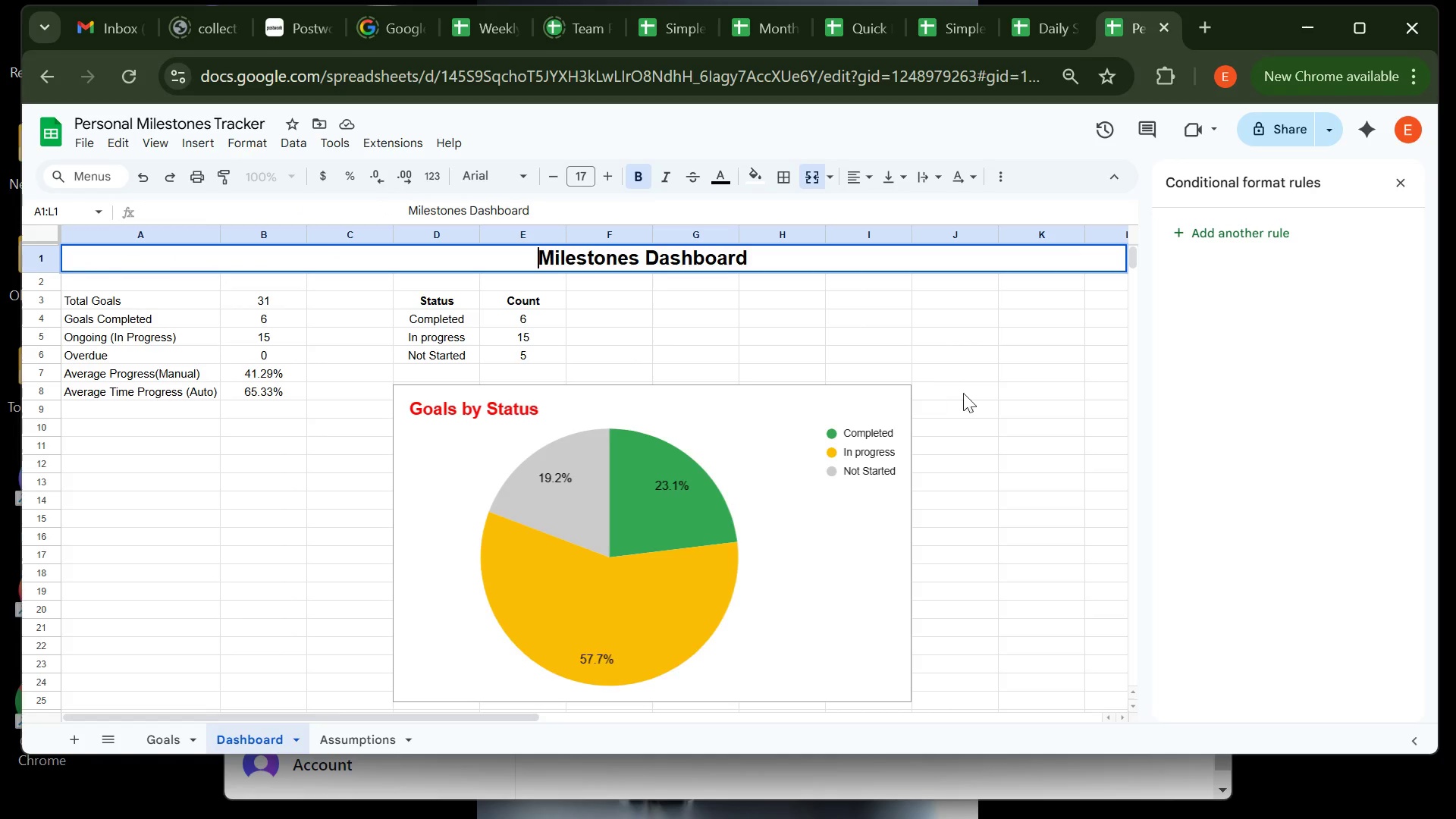 
left_click([1014, 397])
 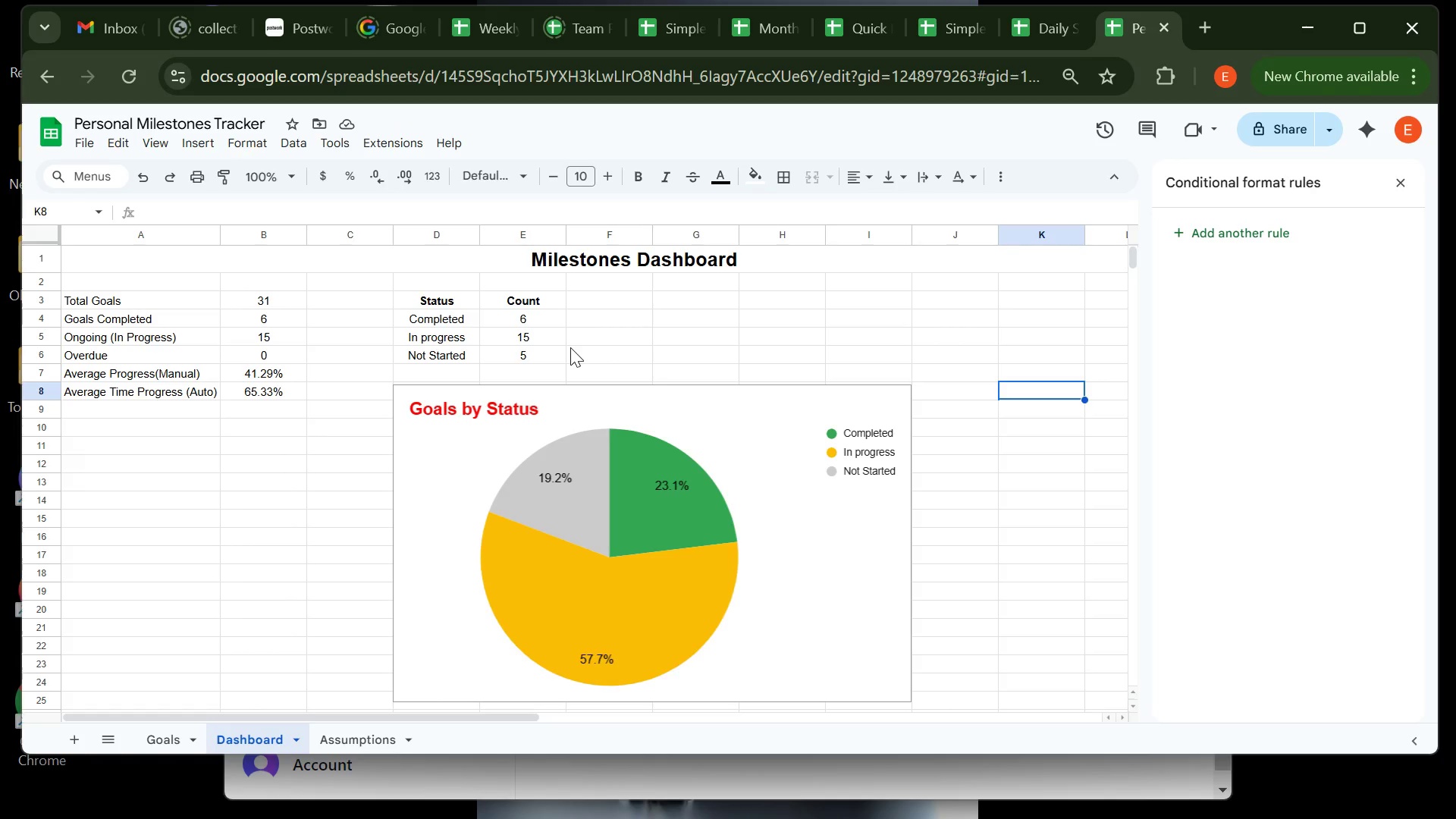 
wait(81.15)
 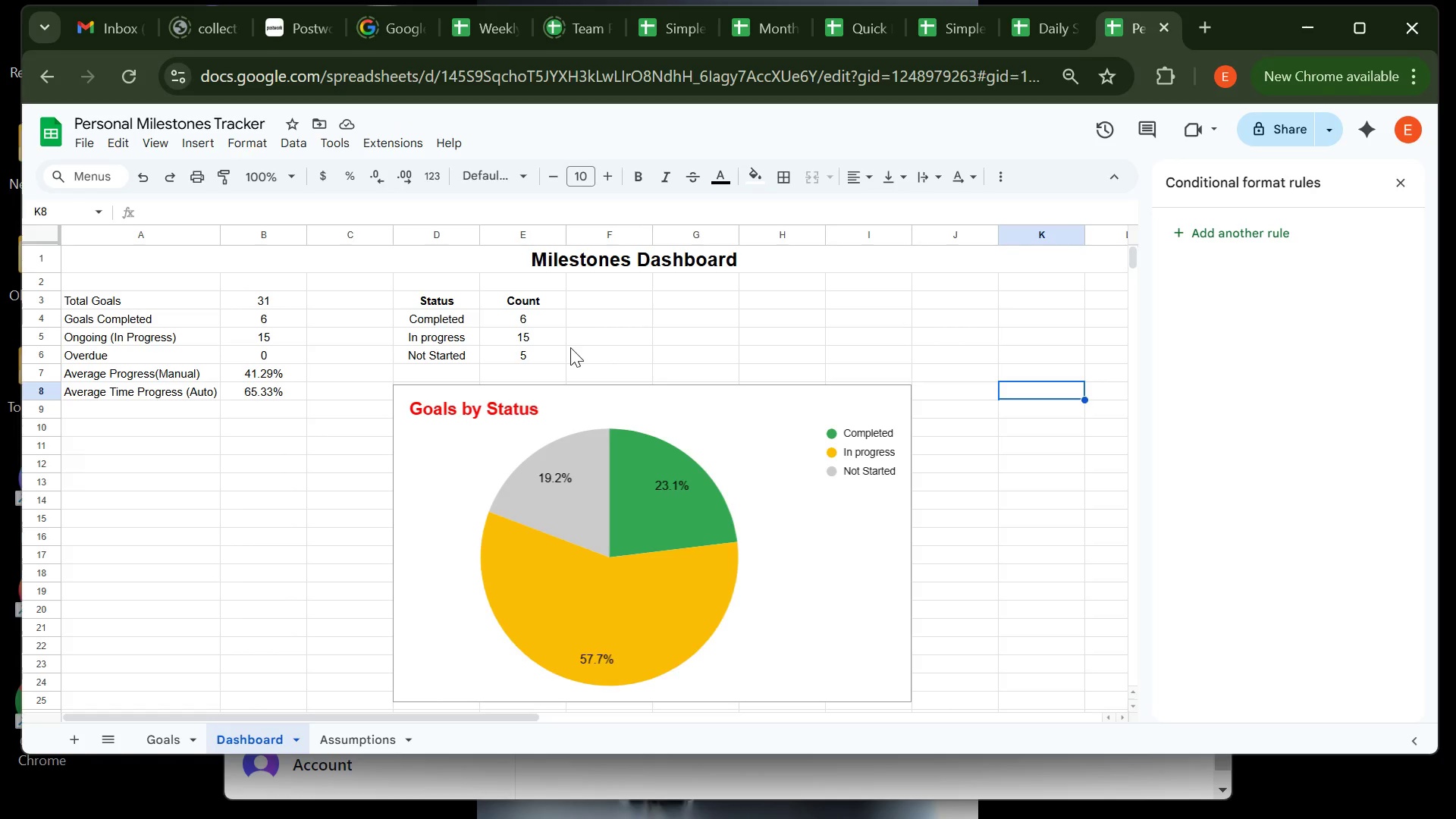 
left_click([664, 304])
 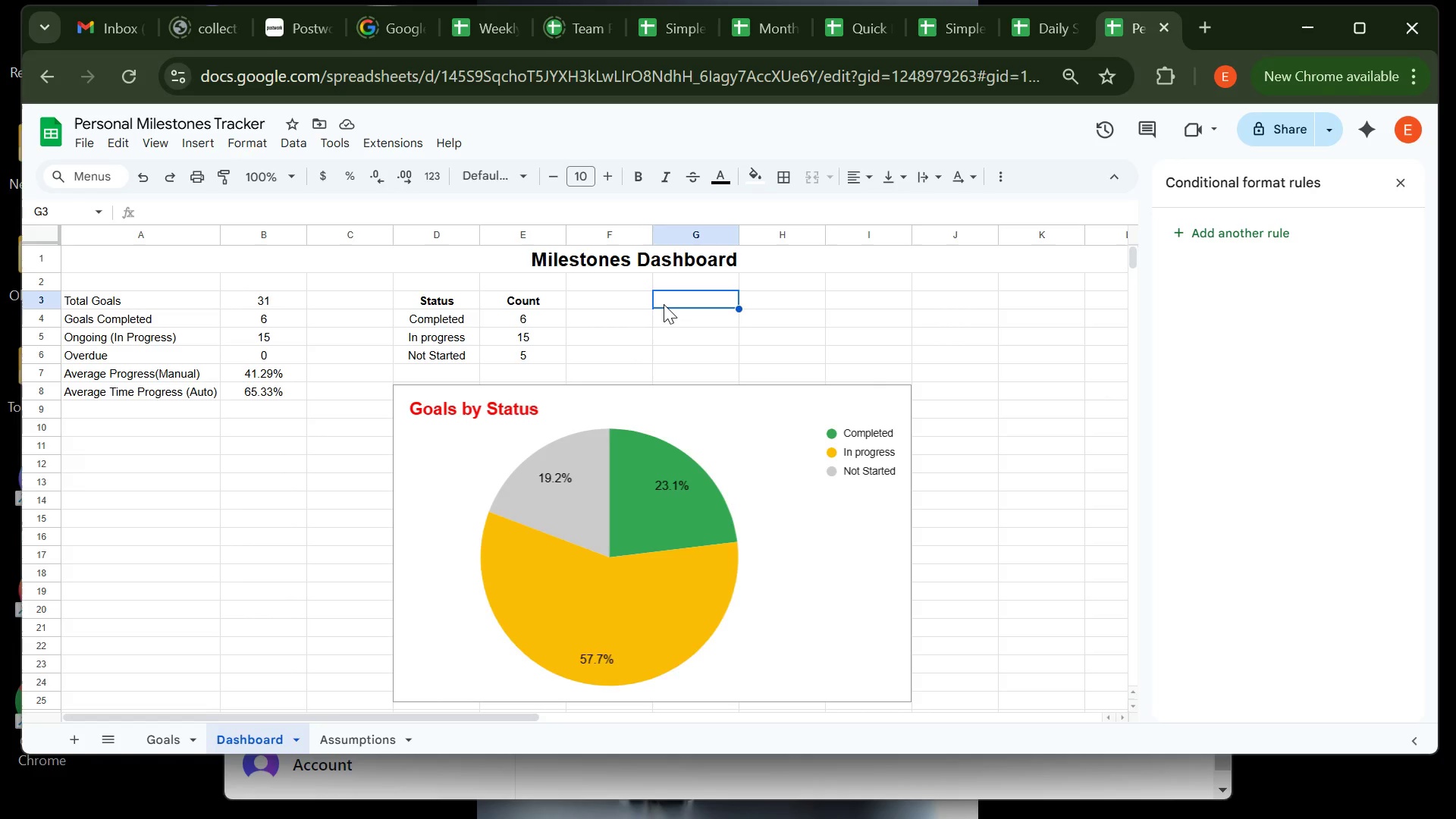 
wait(6.79)
 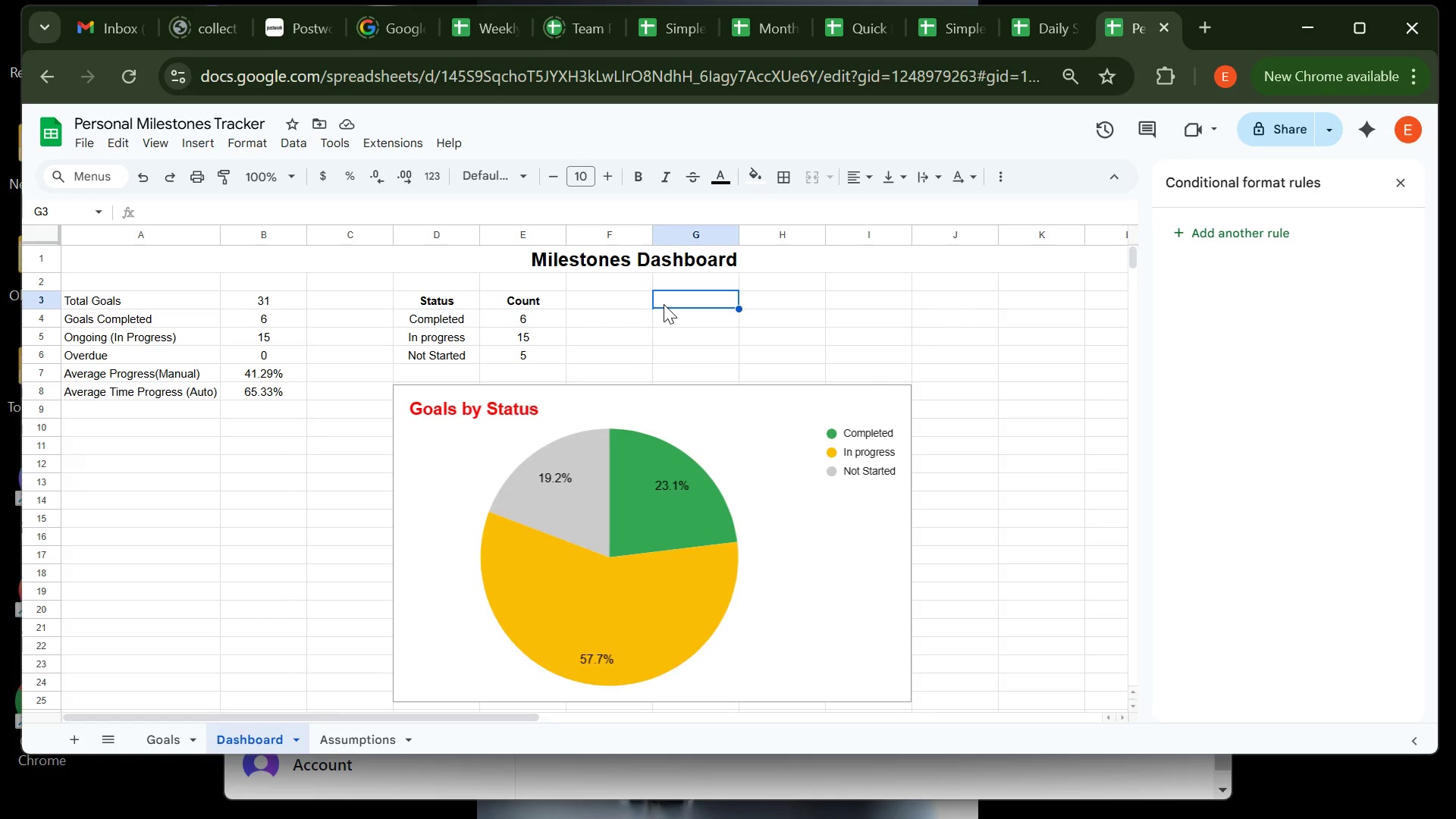 
type(Goal descriptioon)
key(Backspace)
key(Backspace)
type(n)
key(Tab)
 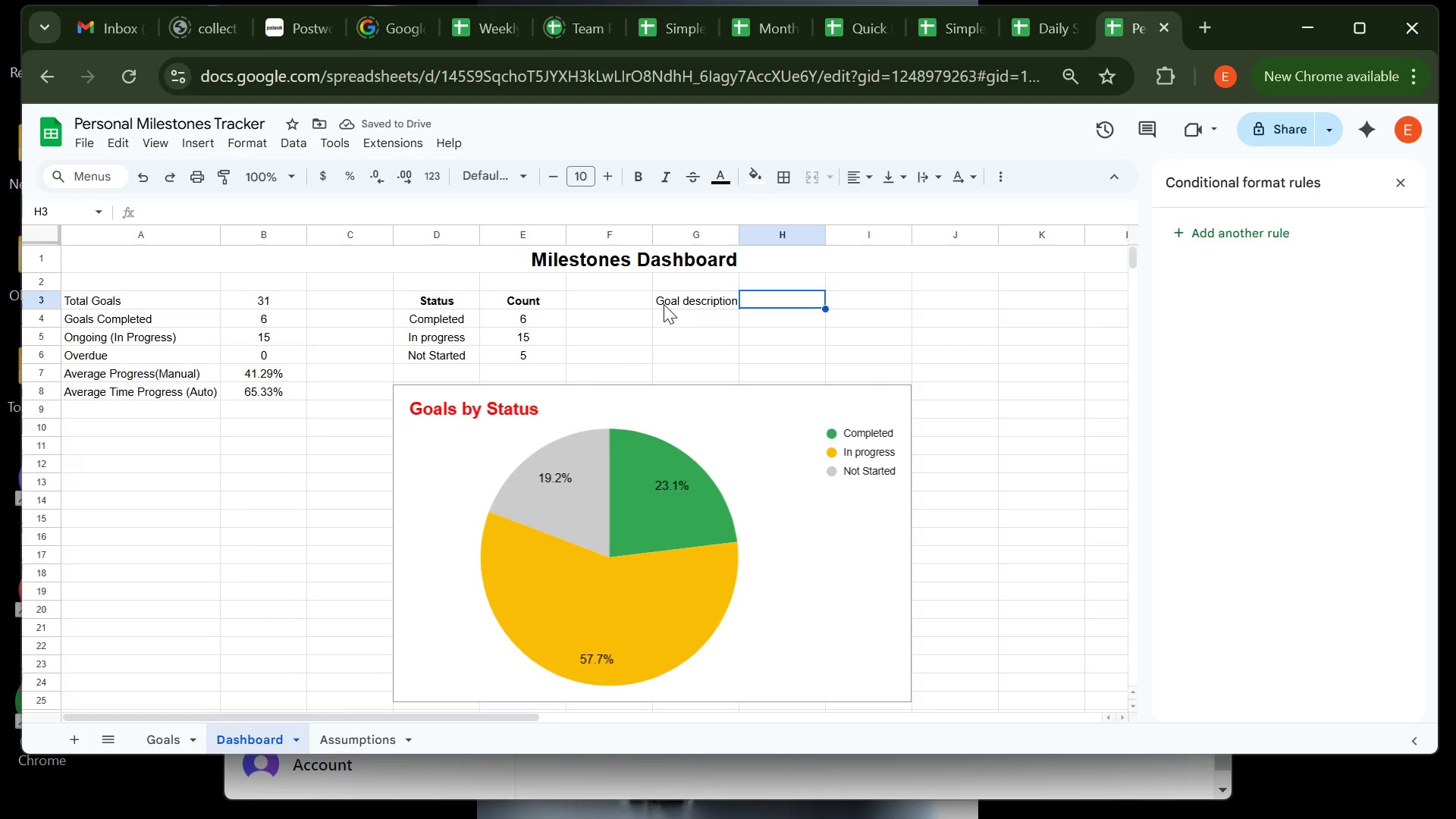 
wait(5.12)
 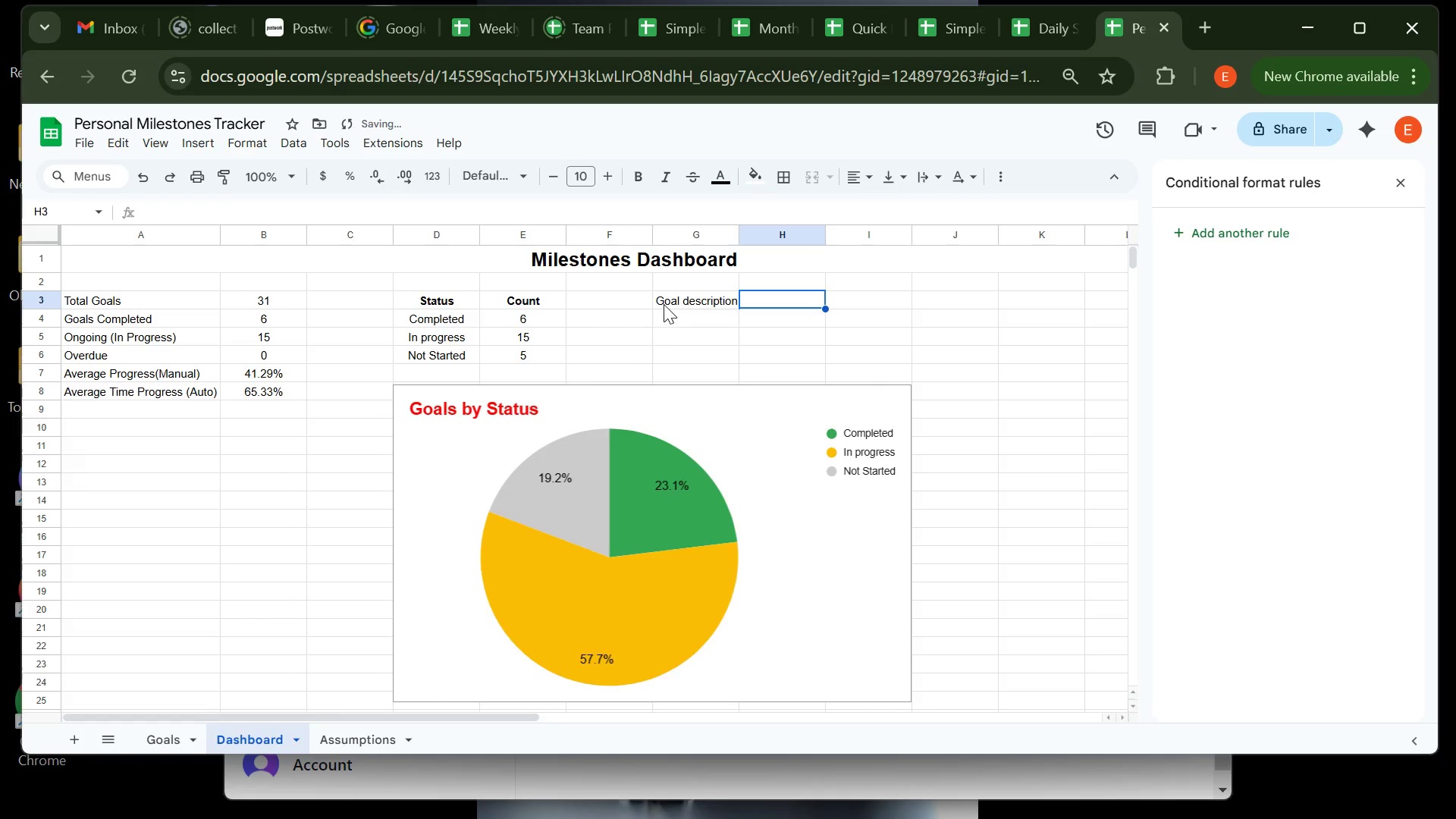 
type(Progress(%))
 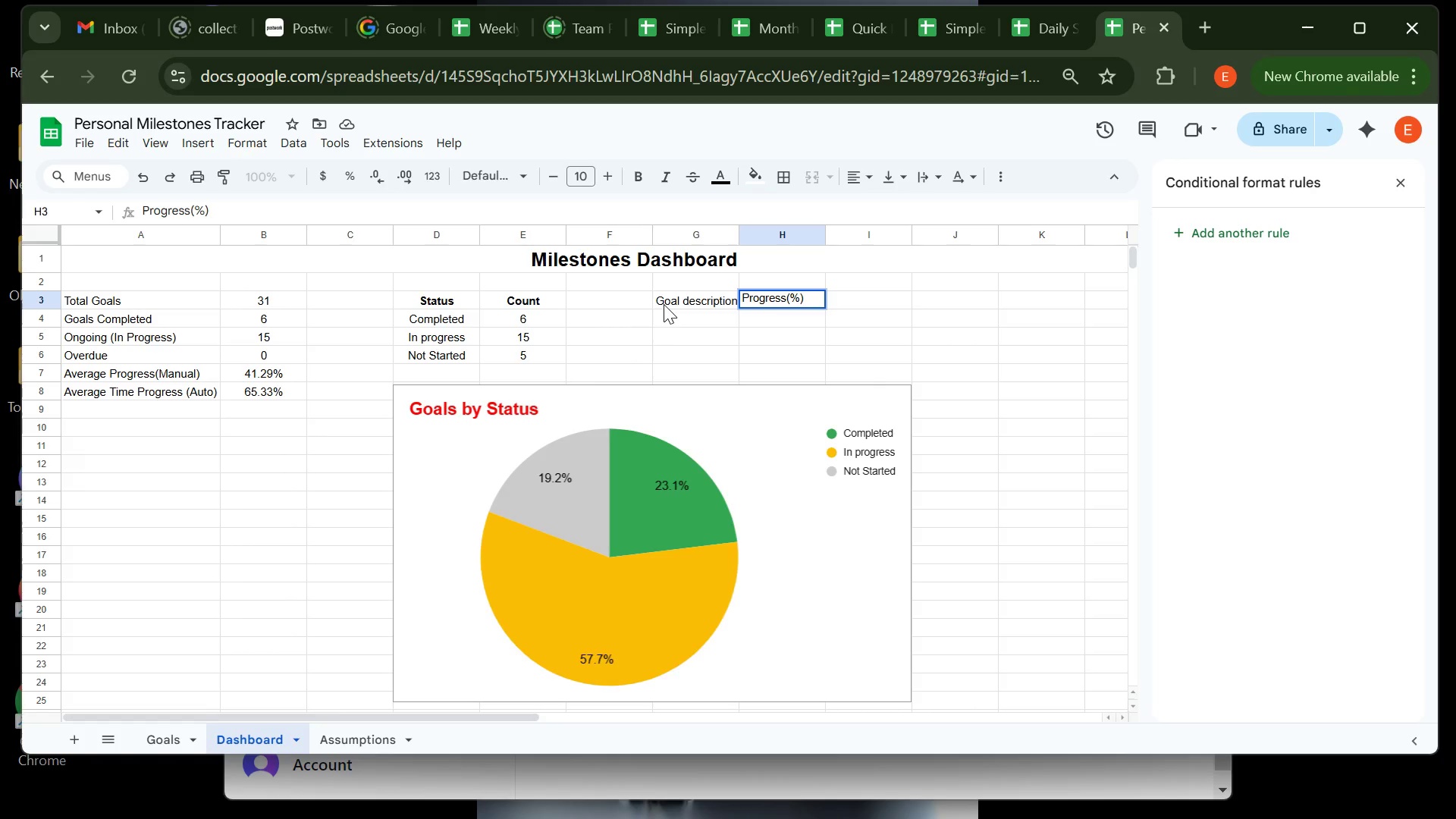 
left_click([839, 306])
 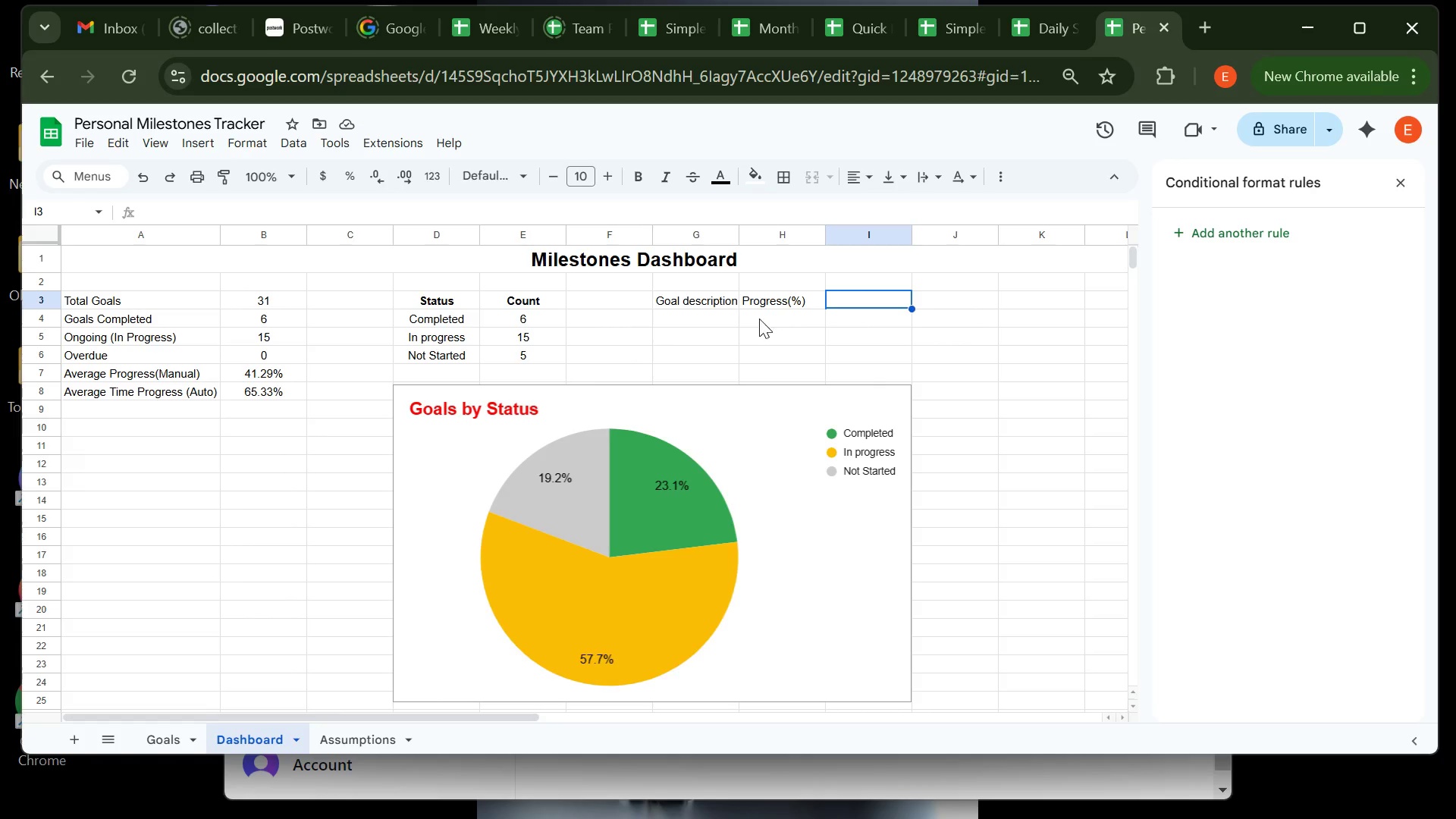 
wait(6.88)
 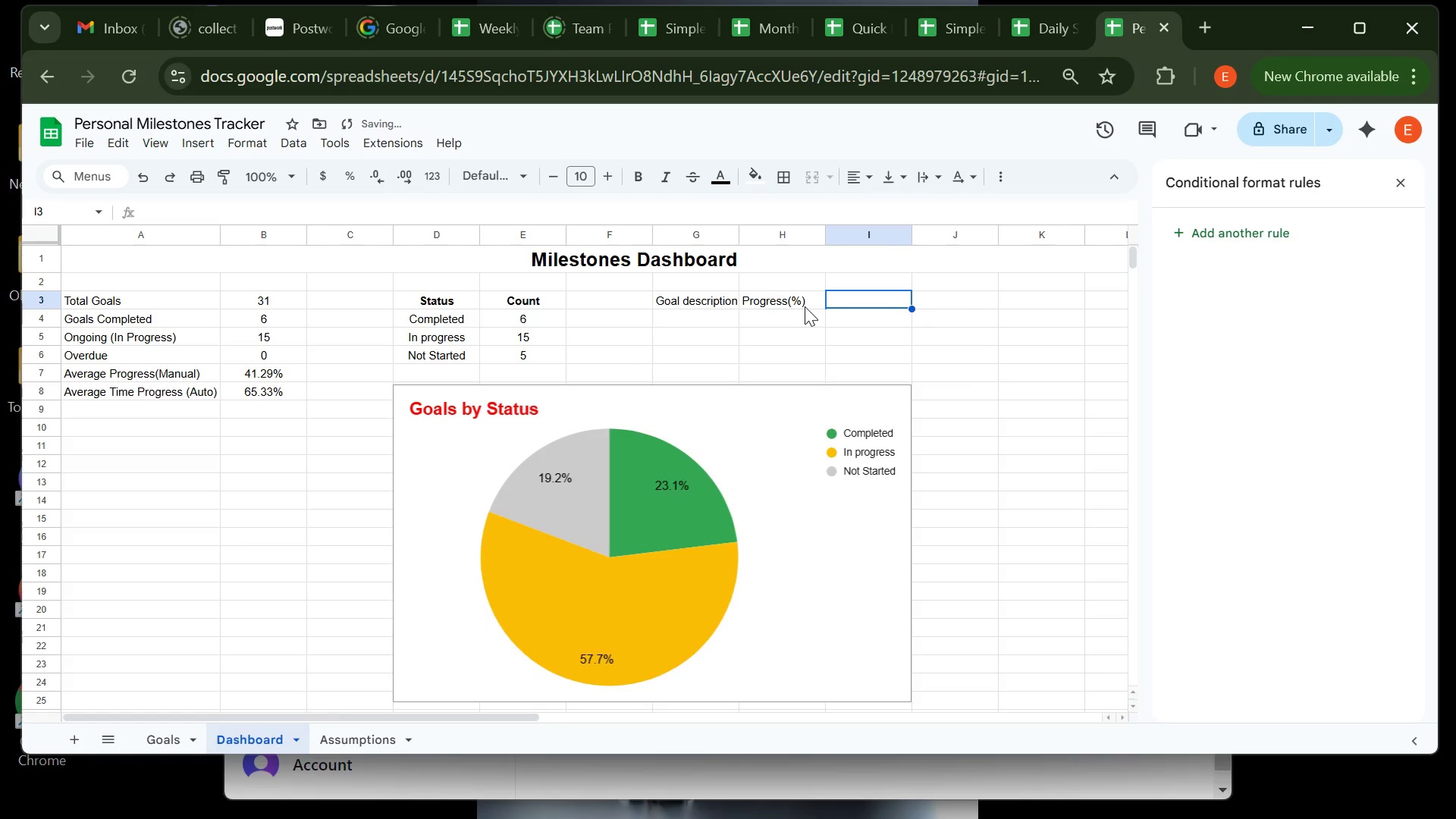 
scroll: coordinate [742, 328], scroll_direction: none, amount: 0.0
 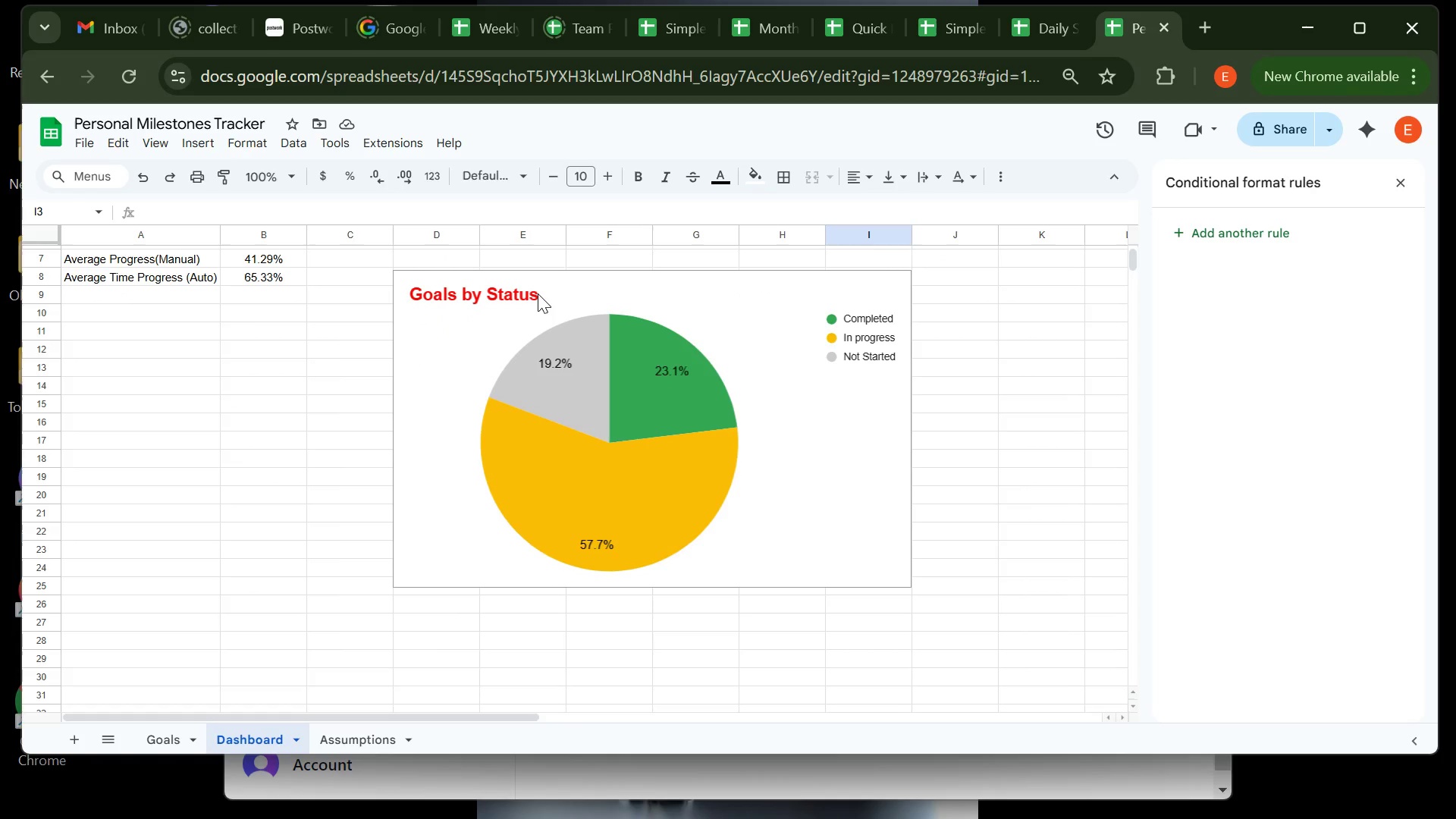 
left_click([538, 293])
 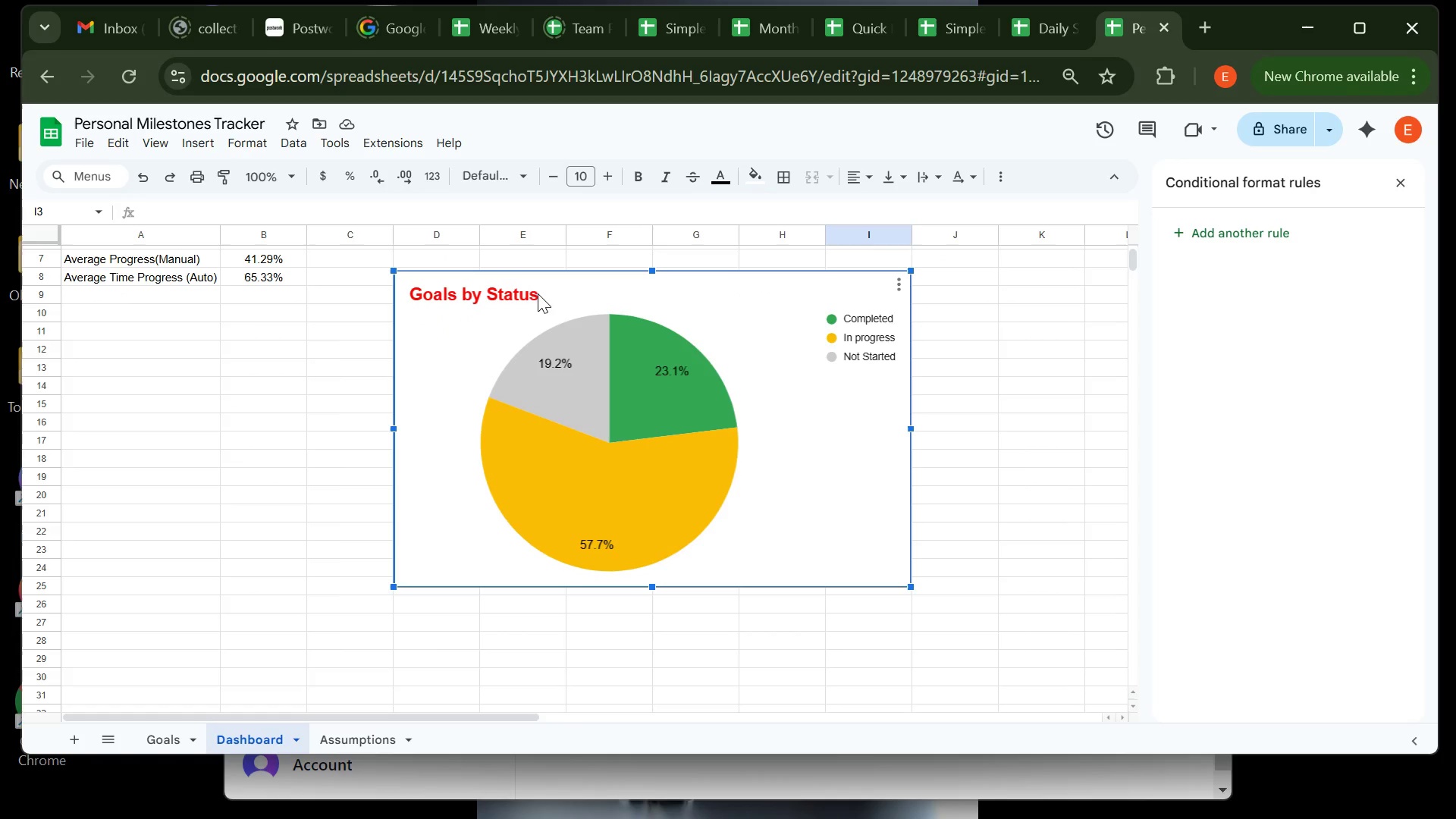 
left_click_drag(start_coordinate=[538, 293], to_coordinate=[196, 533])
 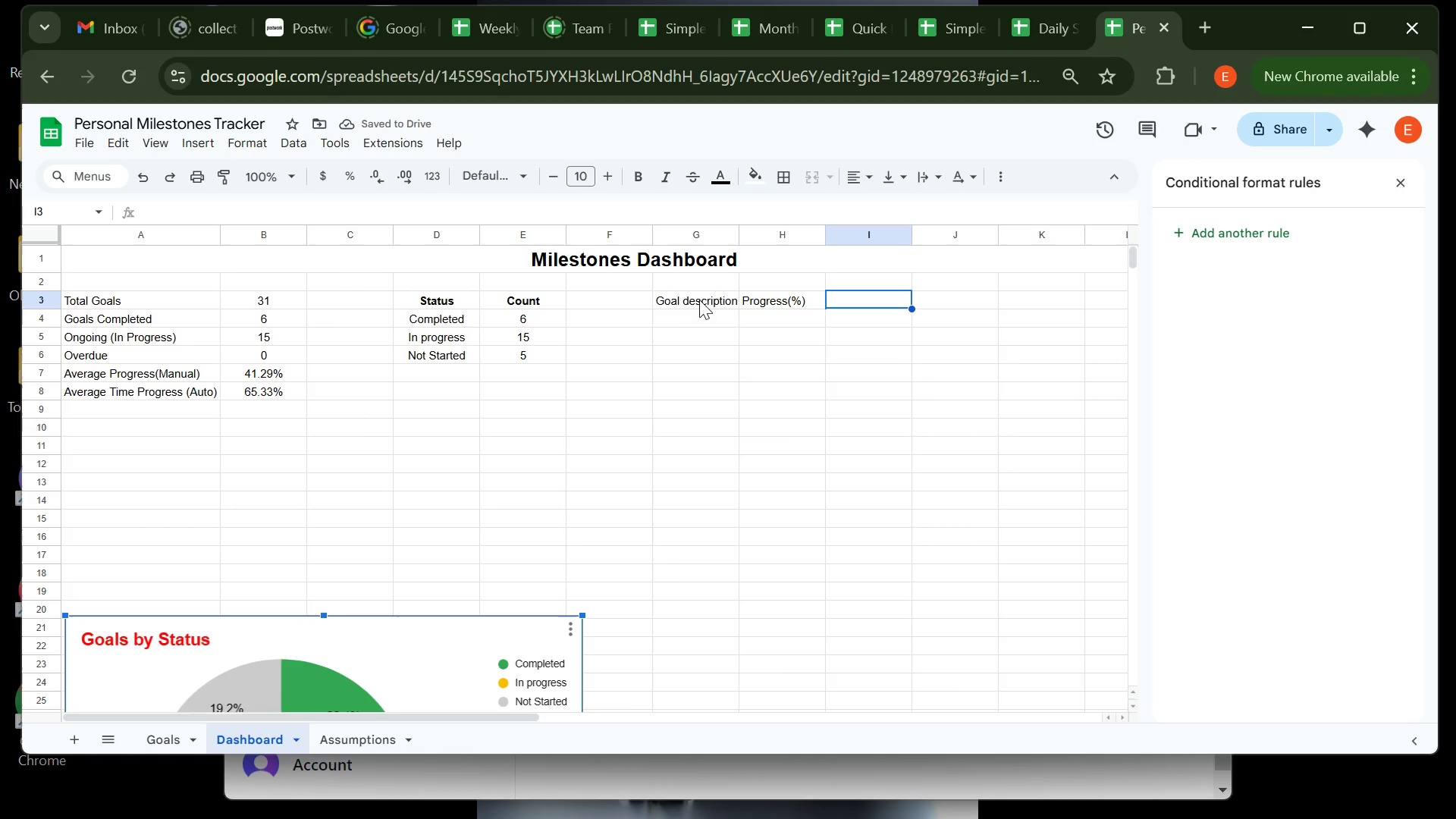 
left_click([692, 318])
 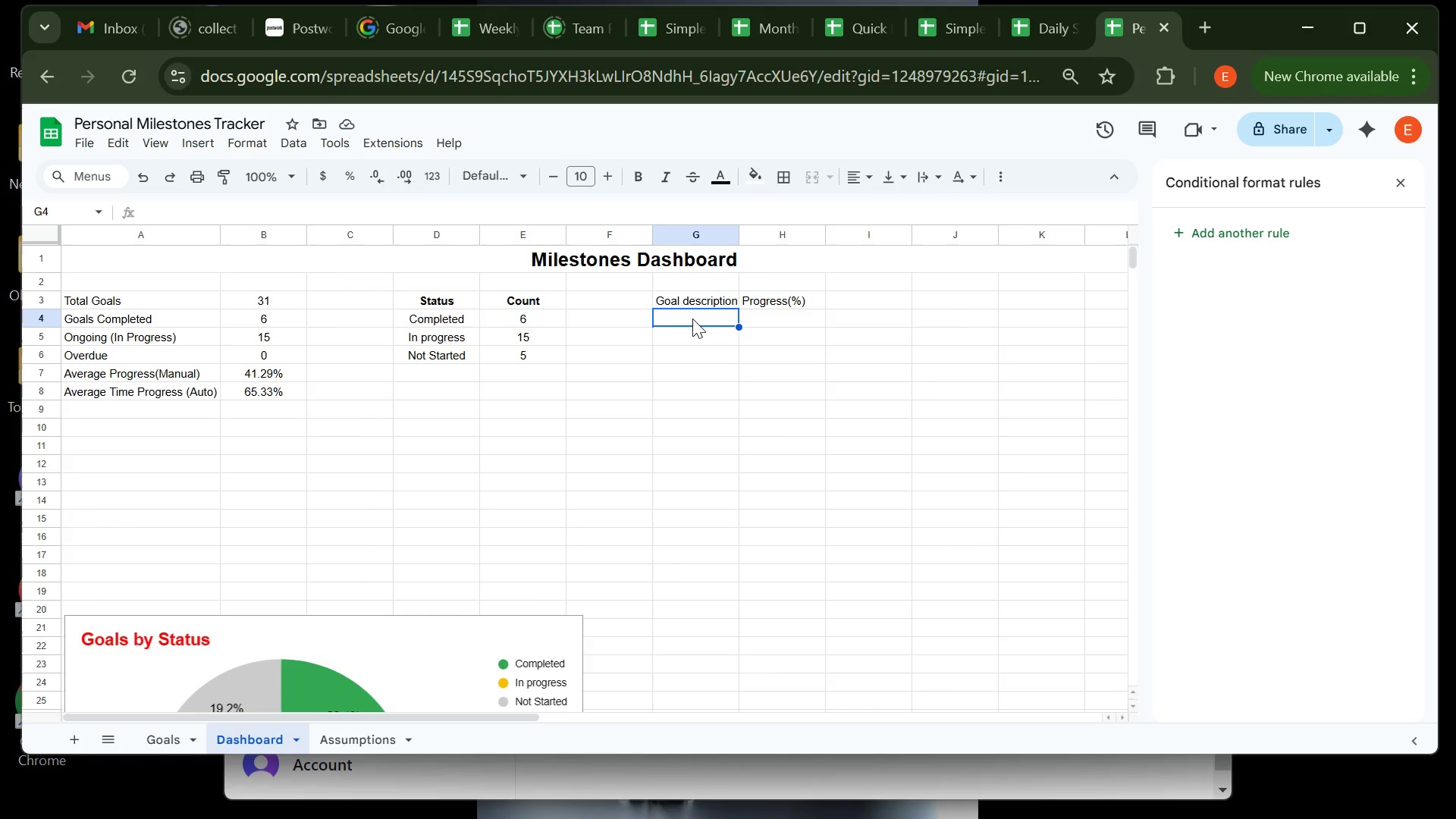 
wait(8.8)
 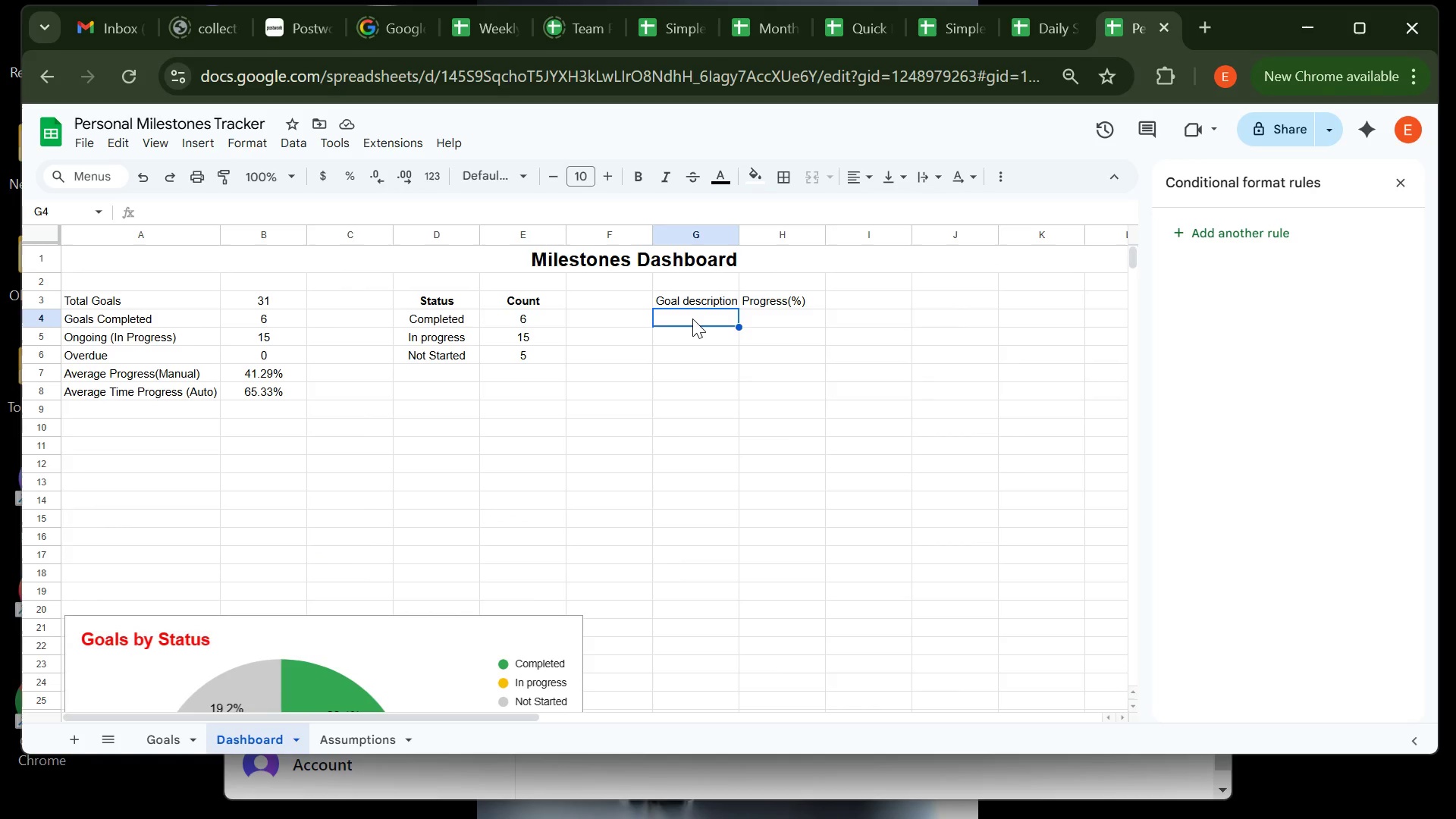 
type(=filter )
key(Backspace)
type((Goals!B2:B)
 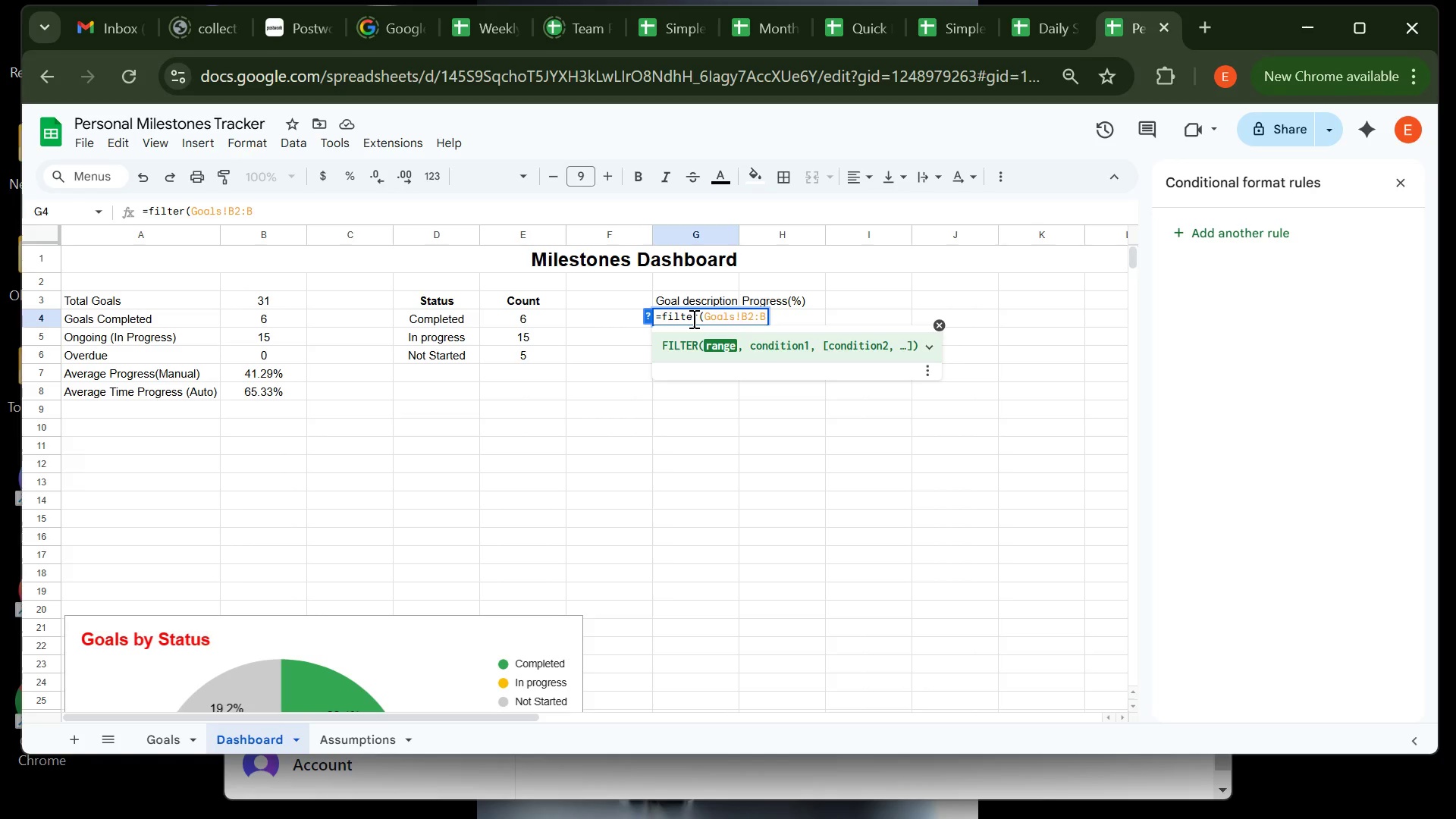 
wait(7.54)
 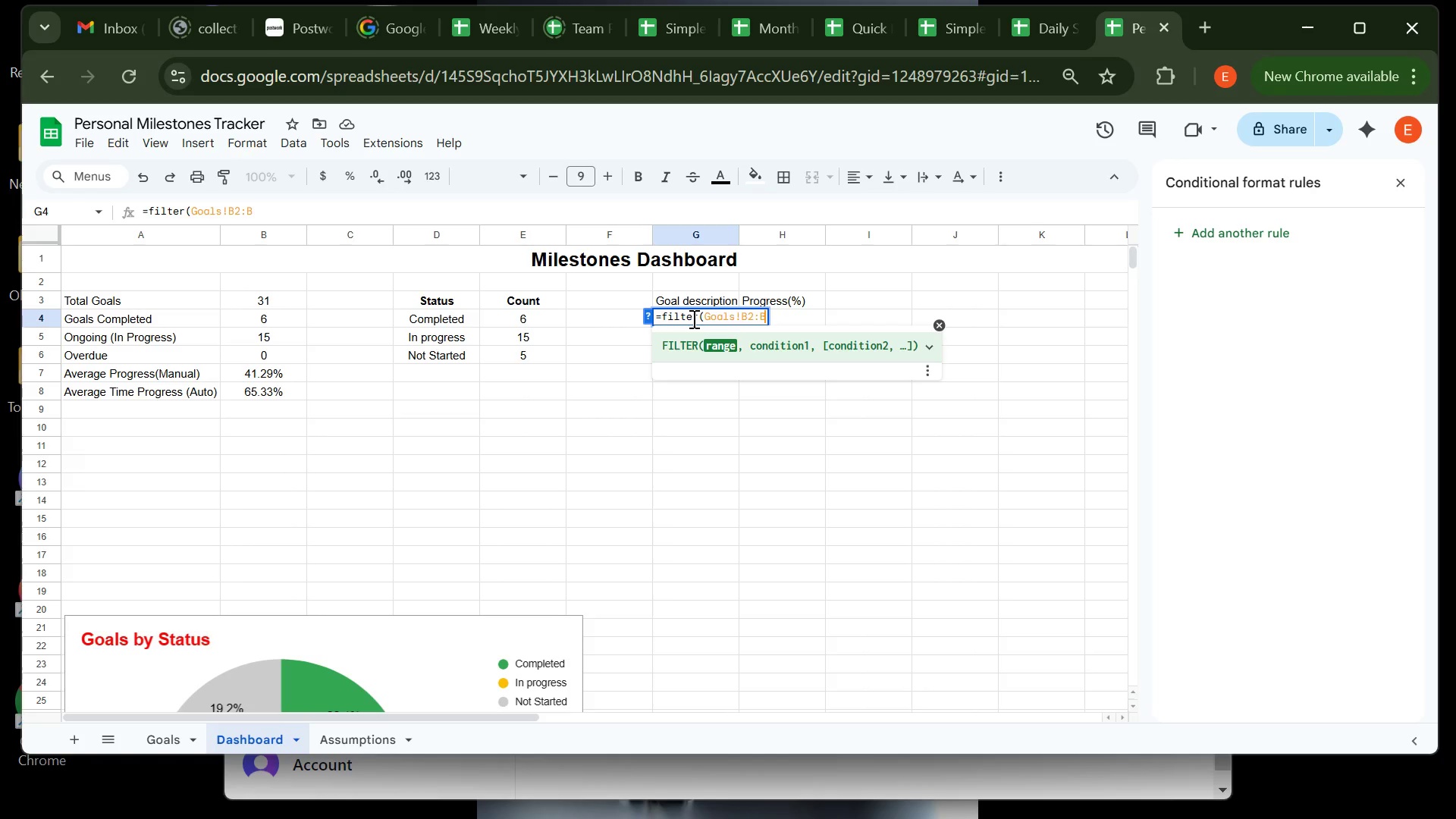 
type(, gOALS)
key(Backspace)
key(Backspace)
key(Backspace)
key(Backspace)
key(Backspace)
type(Goals!)
 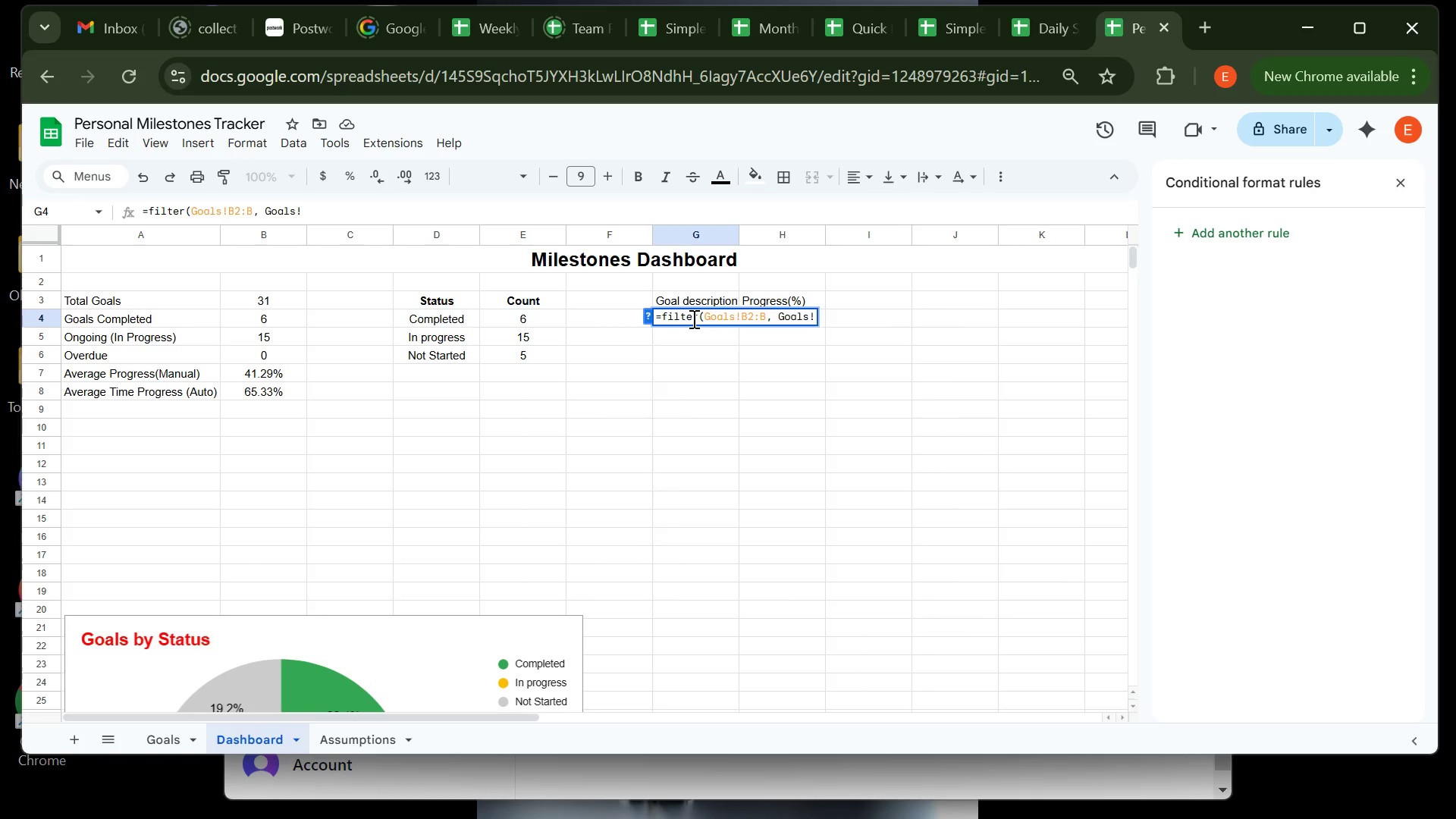 
wait(5.01)
 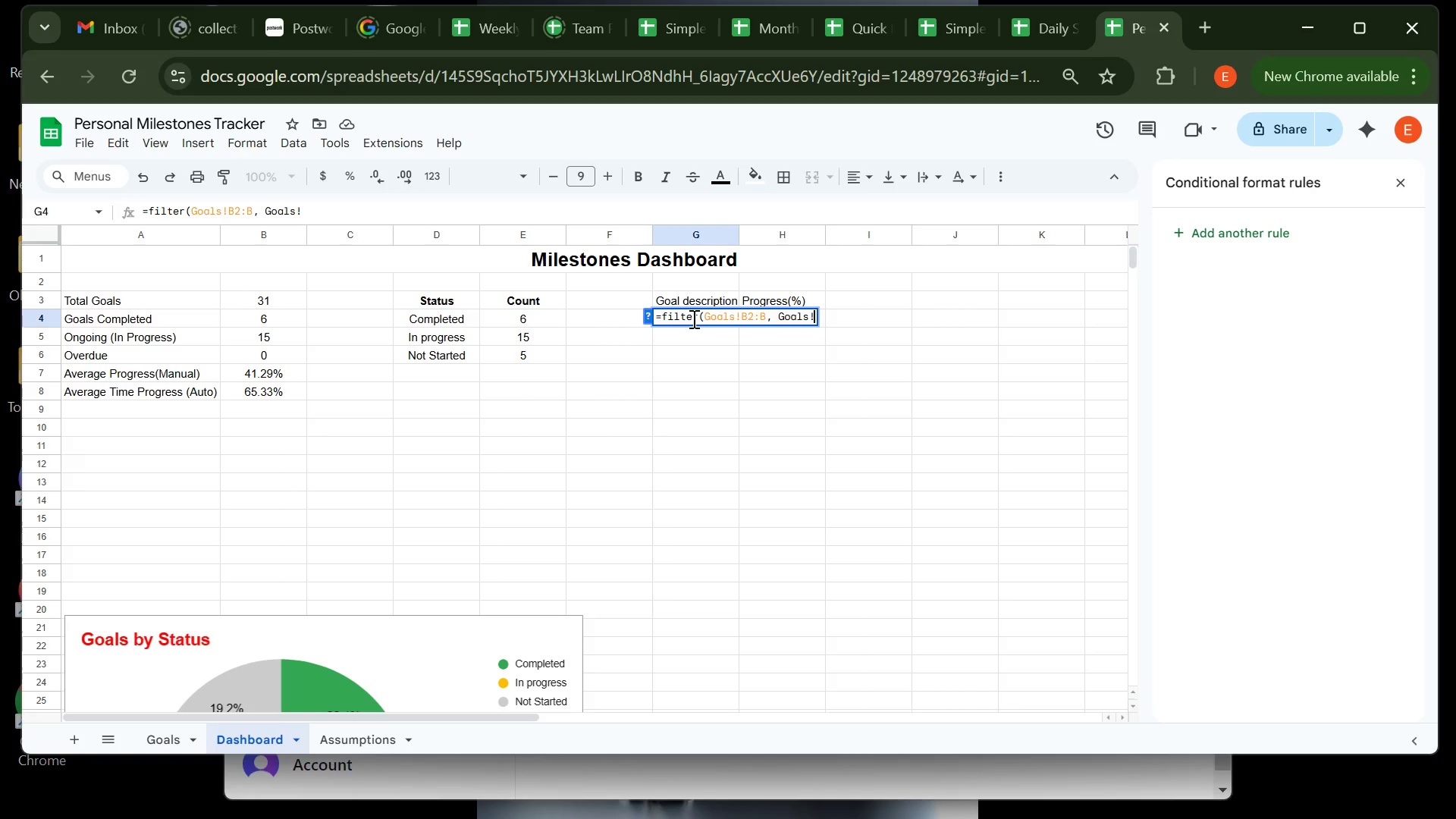 
type(B2:B)
 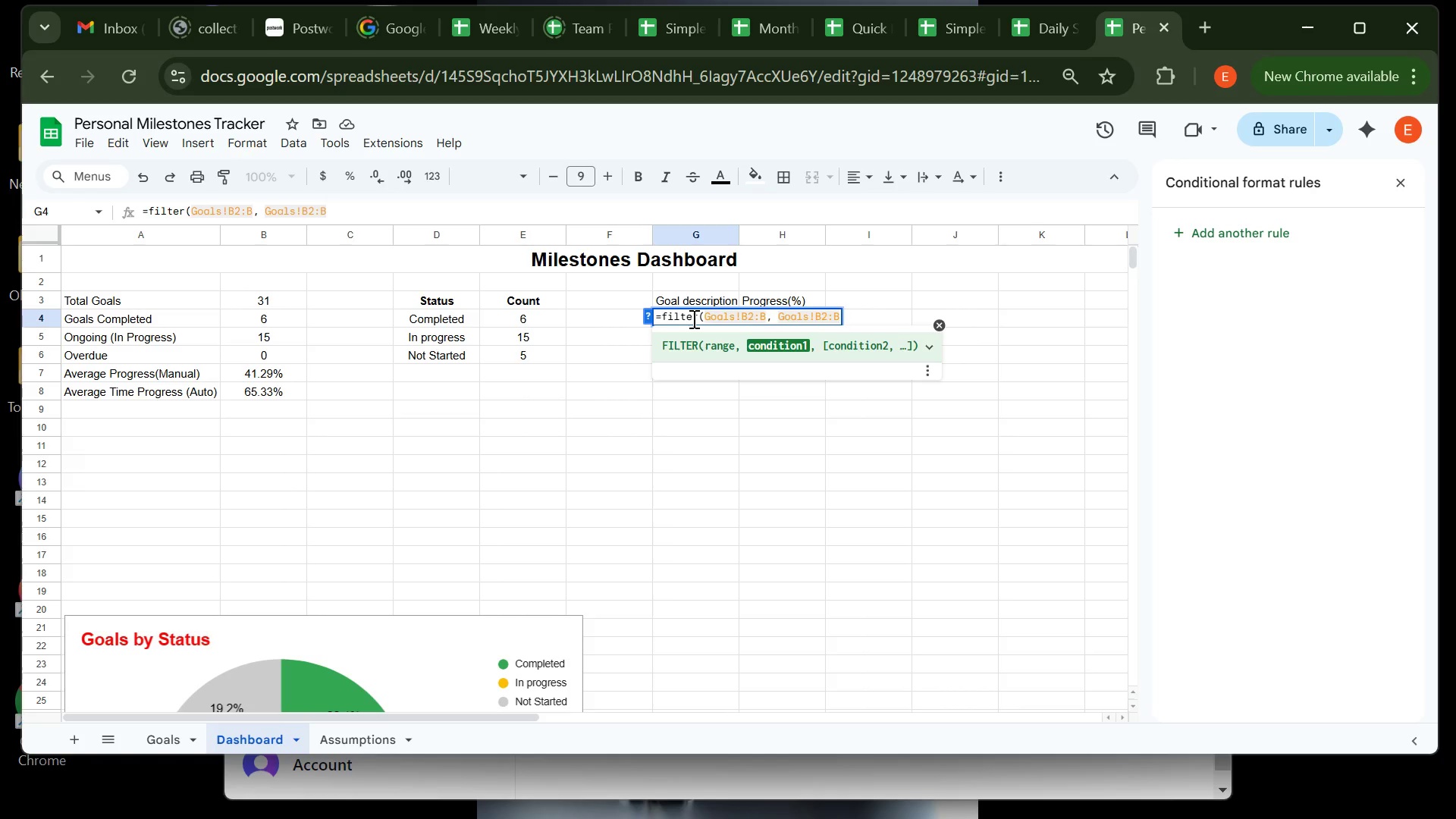 
hold_key(key=ShiftRight, duration=1.51)
 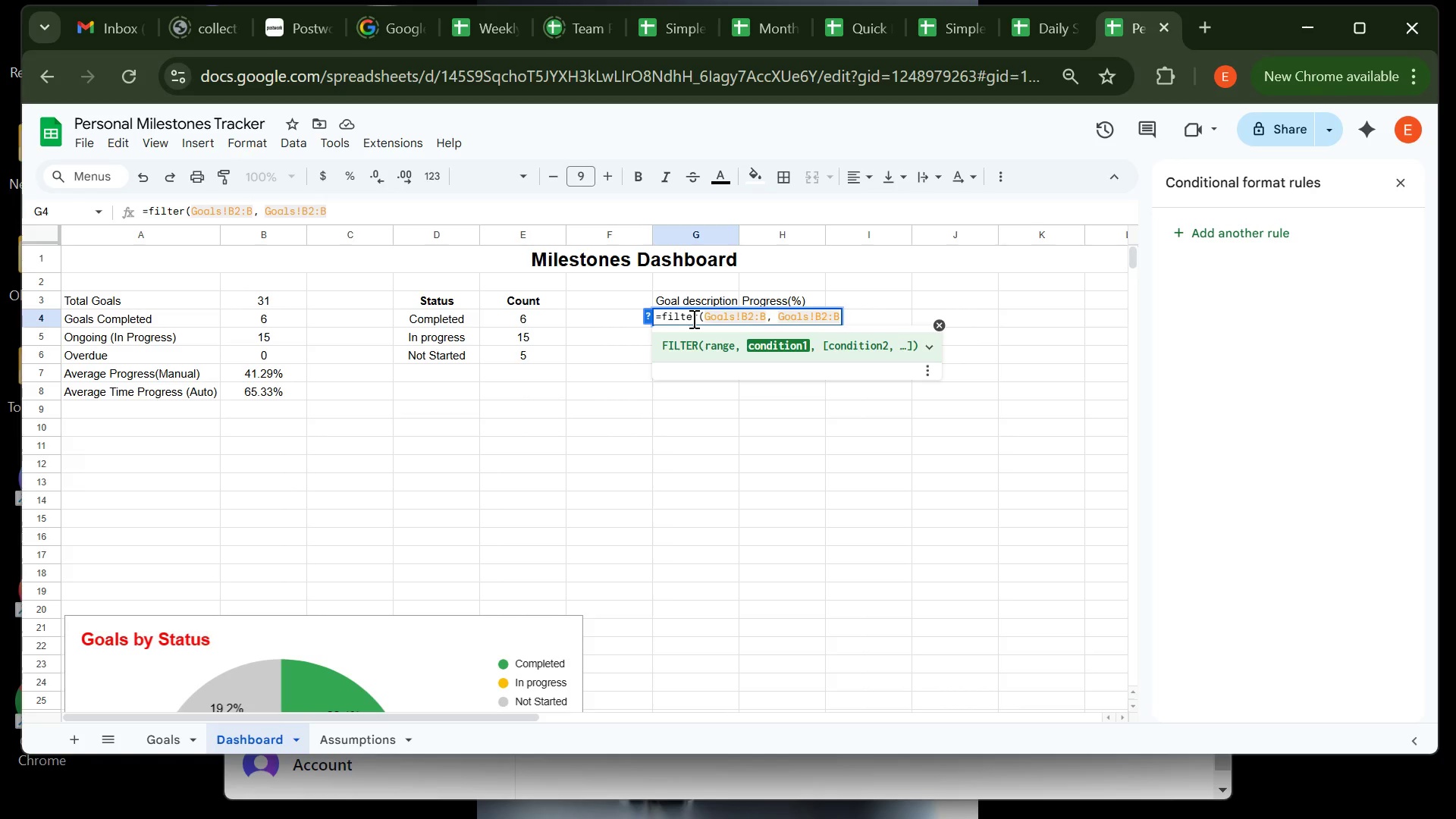 
hold_key(key=ShiftRight, duration=1.5)
 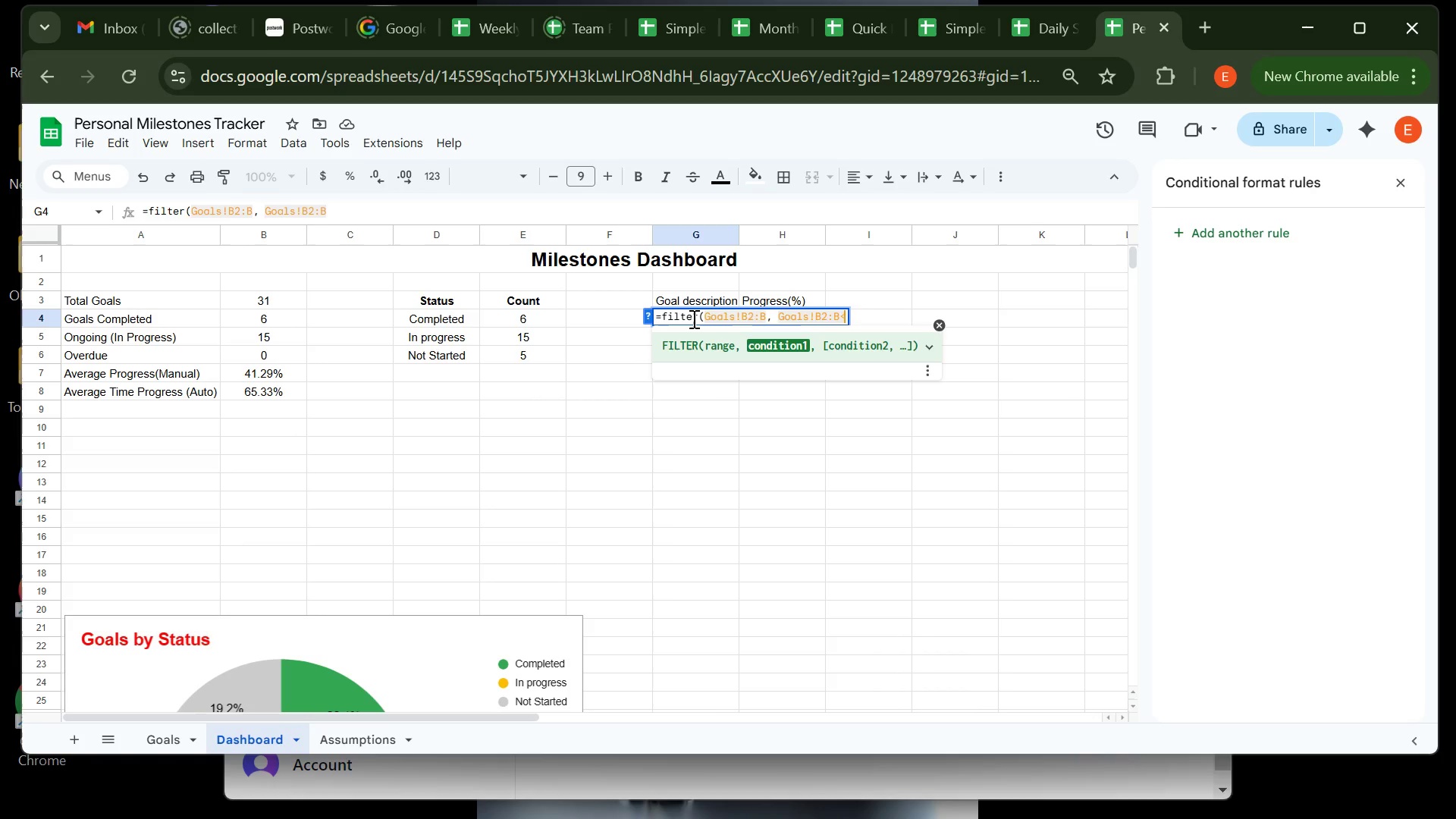 
key(Shift+Comma)
 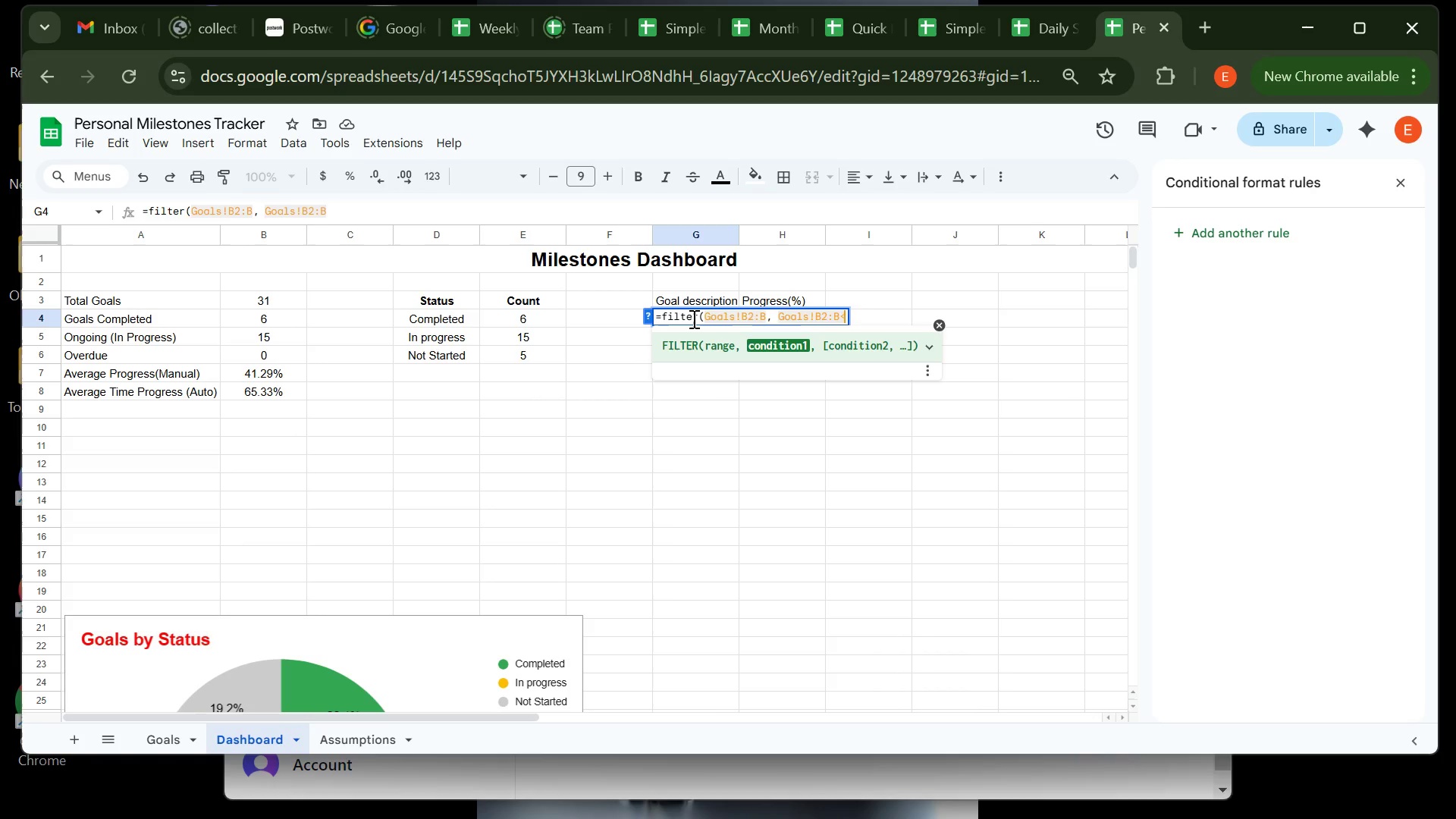 
key(Shift+Period)
 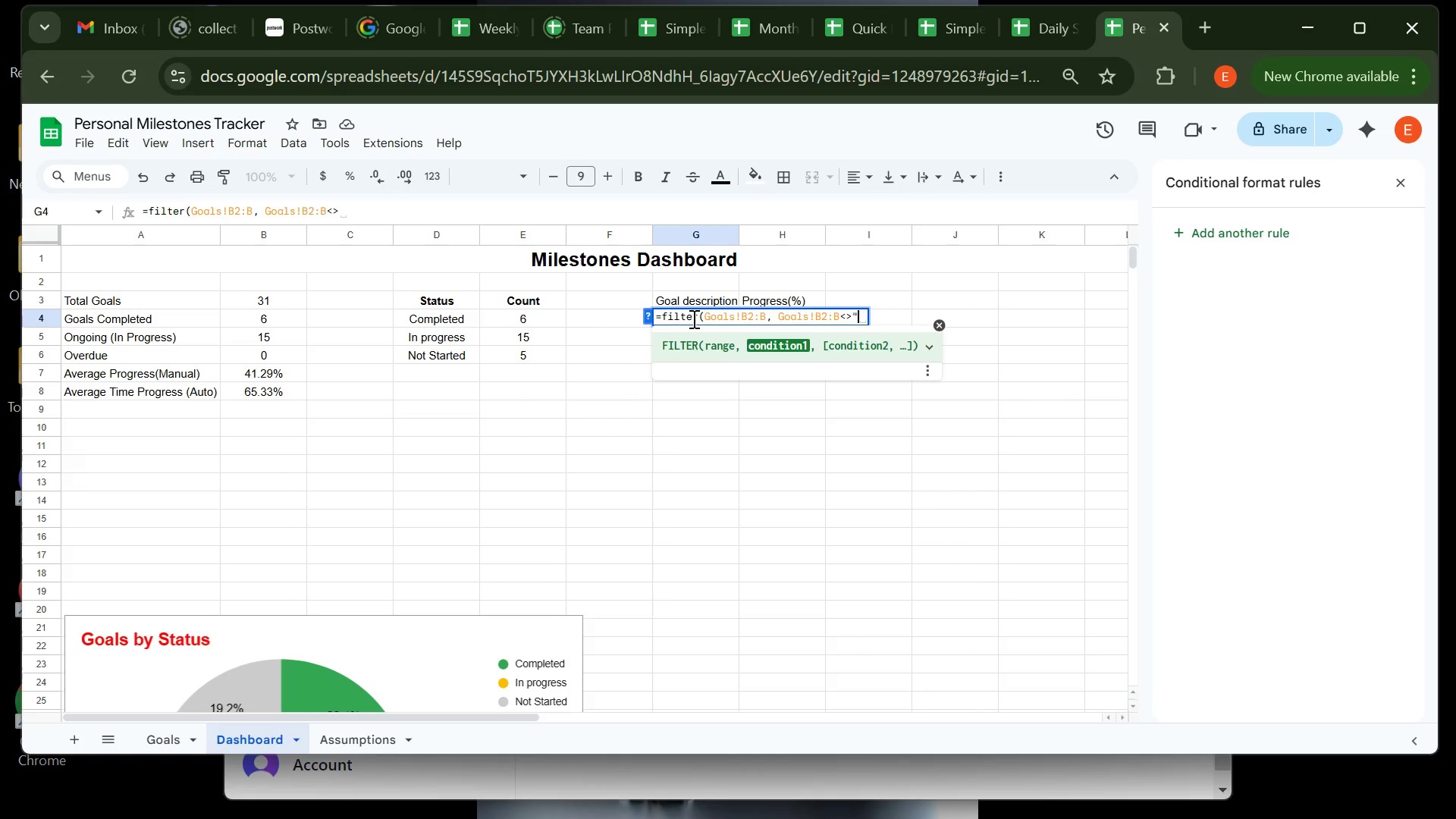 
key(Shift+Quote)
 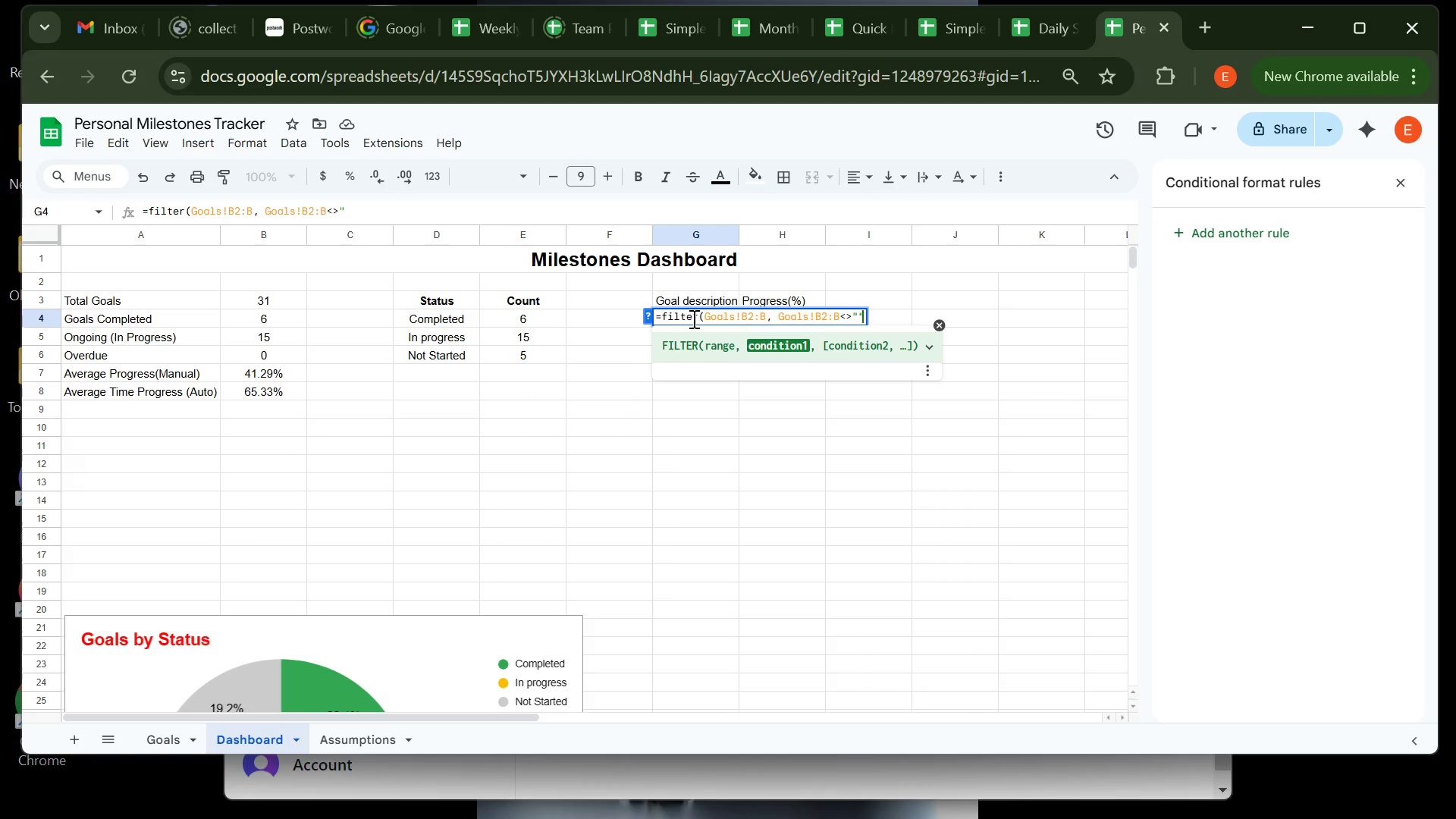 
key(Shift+Quote)
 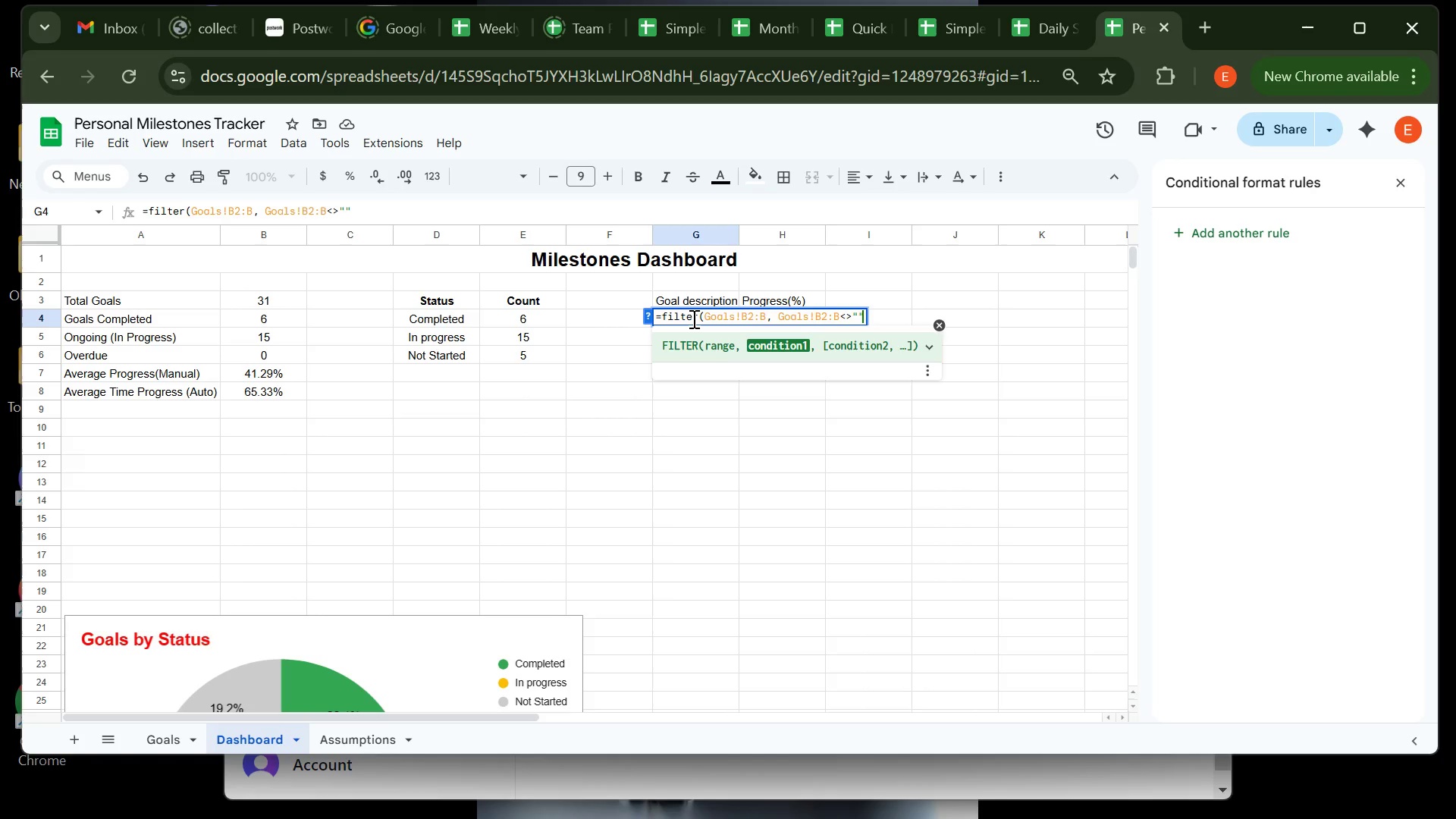 
key(Shift+0)
 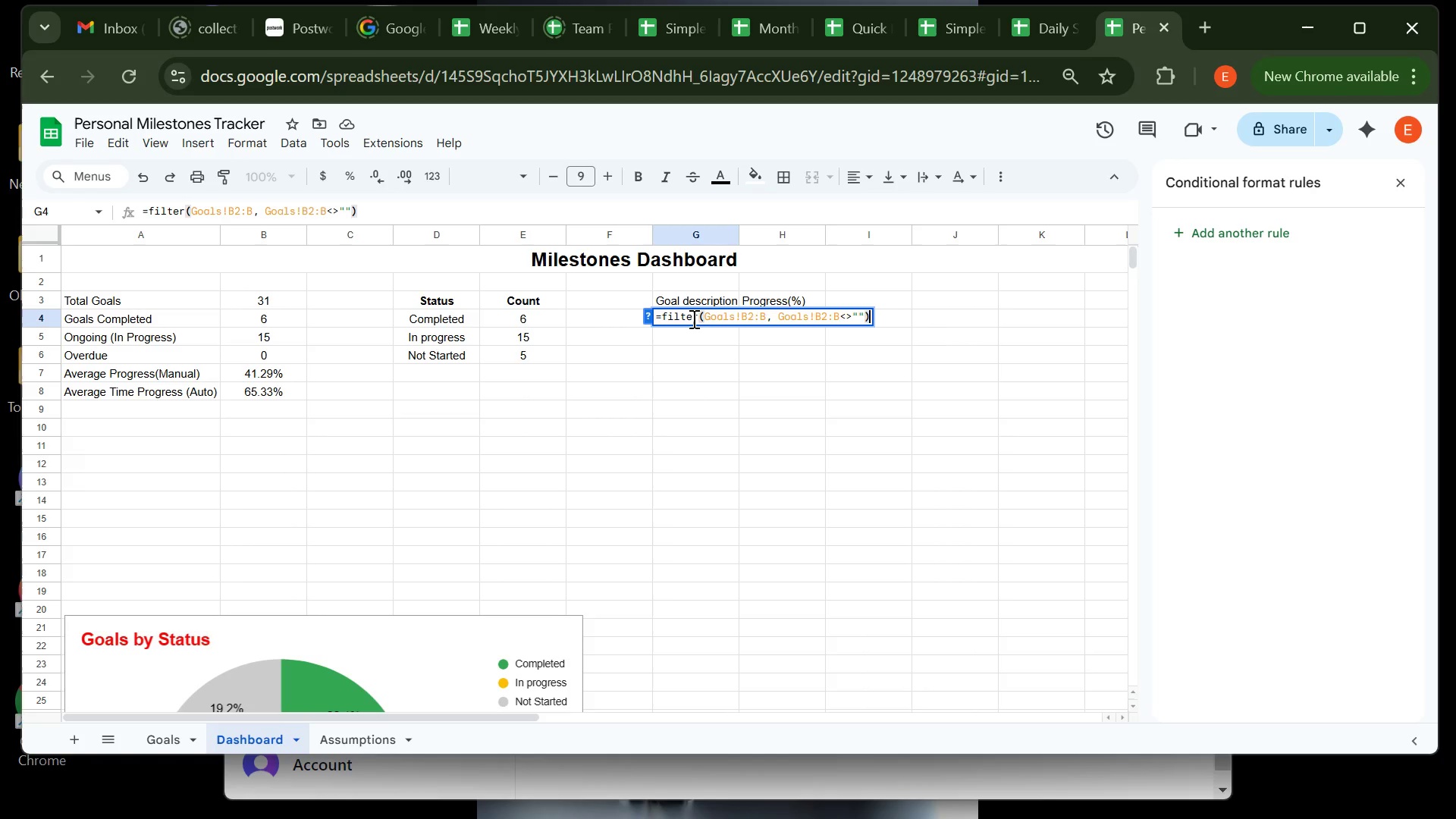 
key(Enter)
 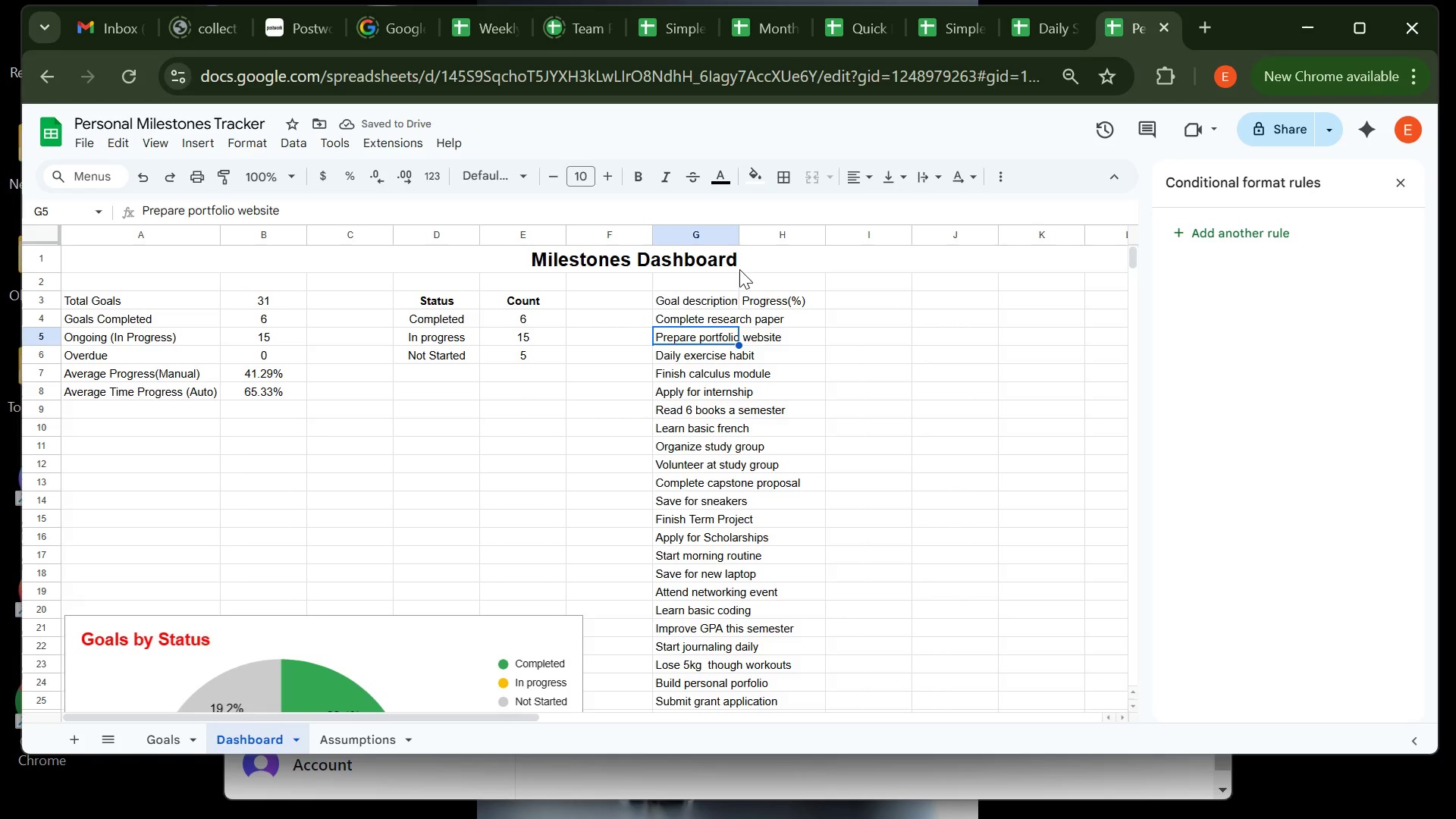 
wait(8.48)
 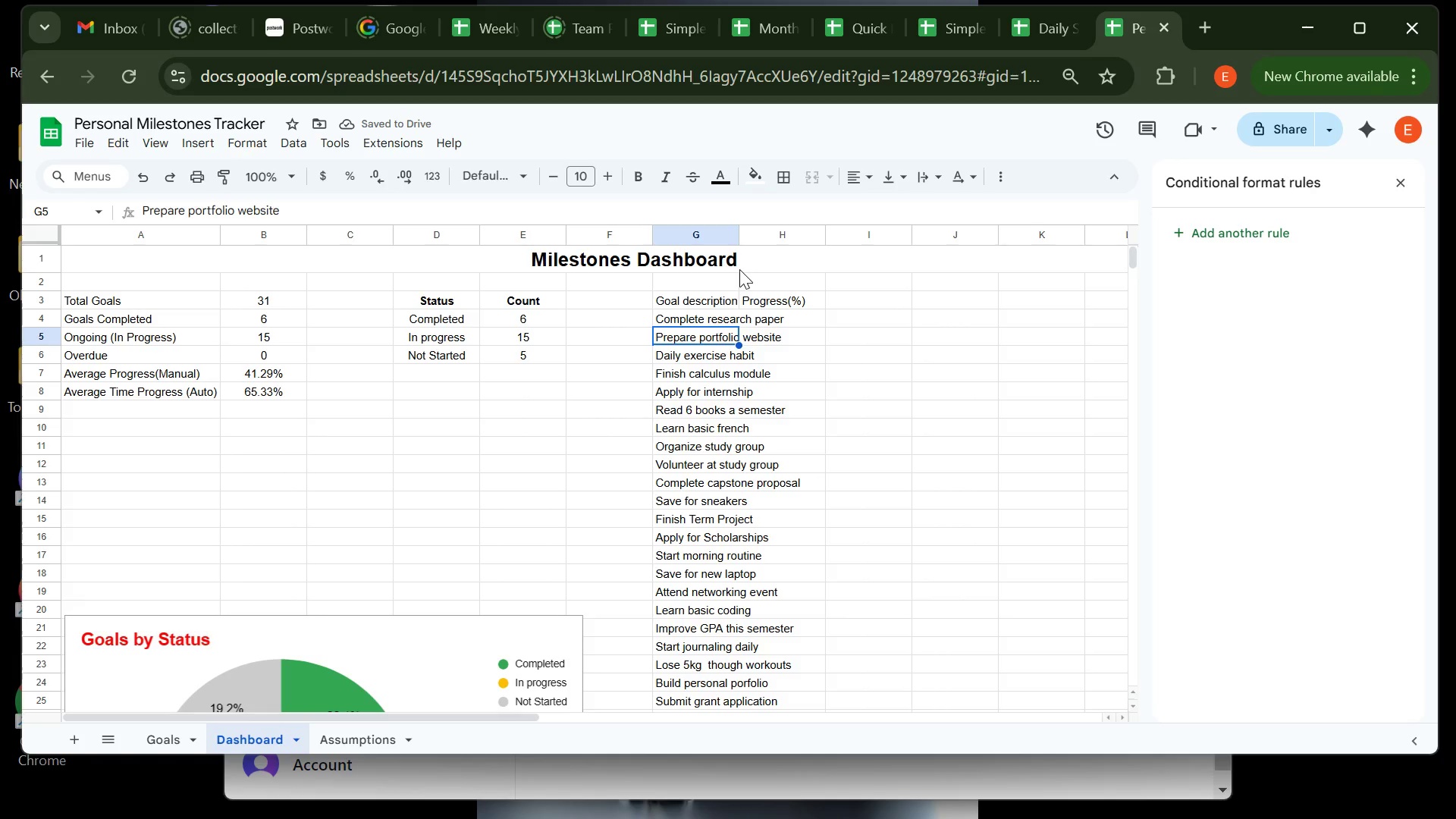 
left_click_drag(start_coordinate=[741, 234], to_coordinate=[806, 247])
 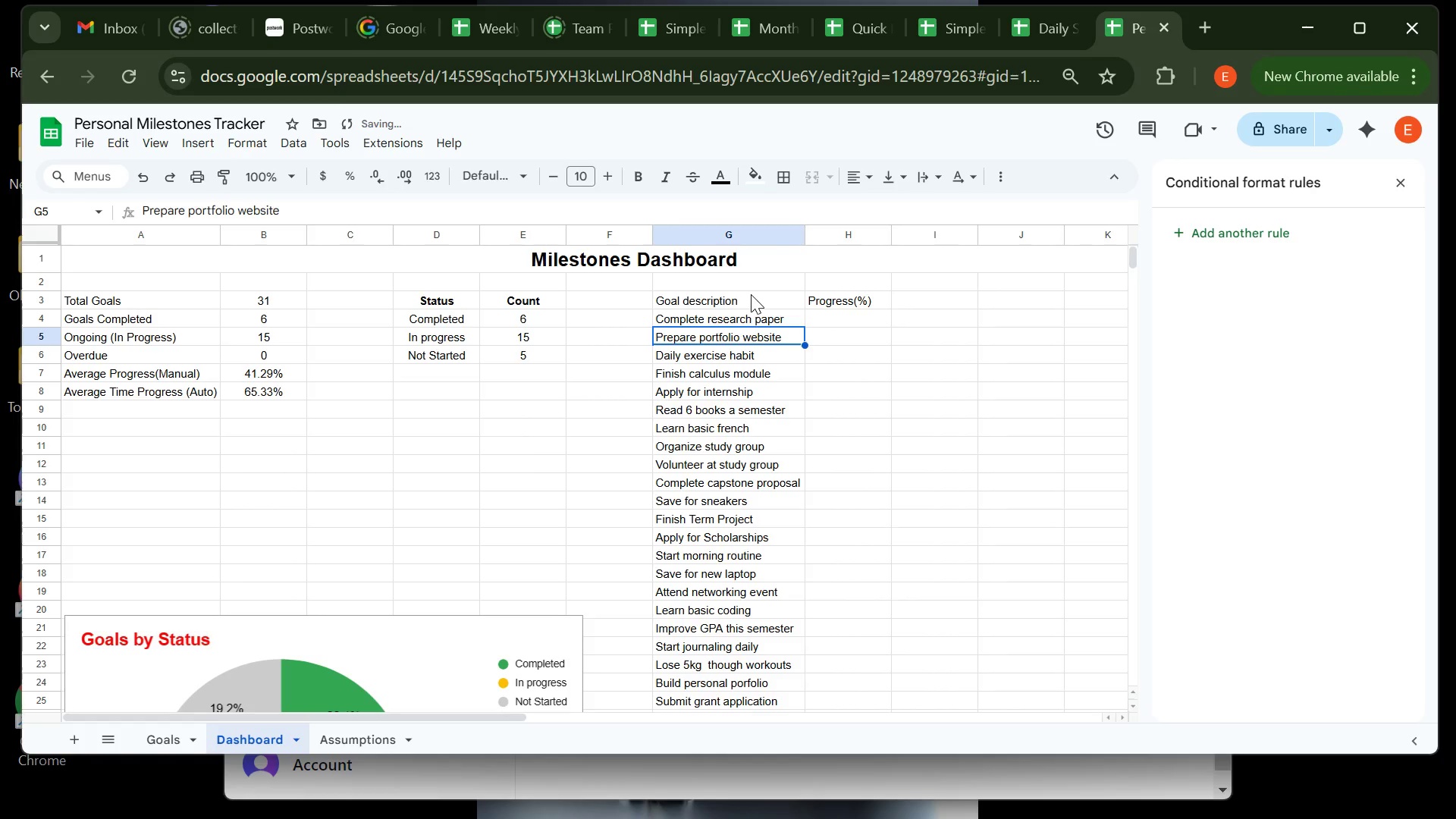 
left_click([747, 300])
 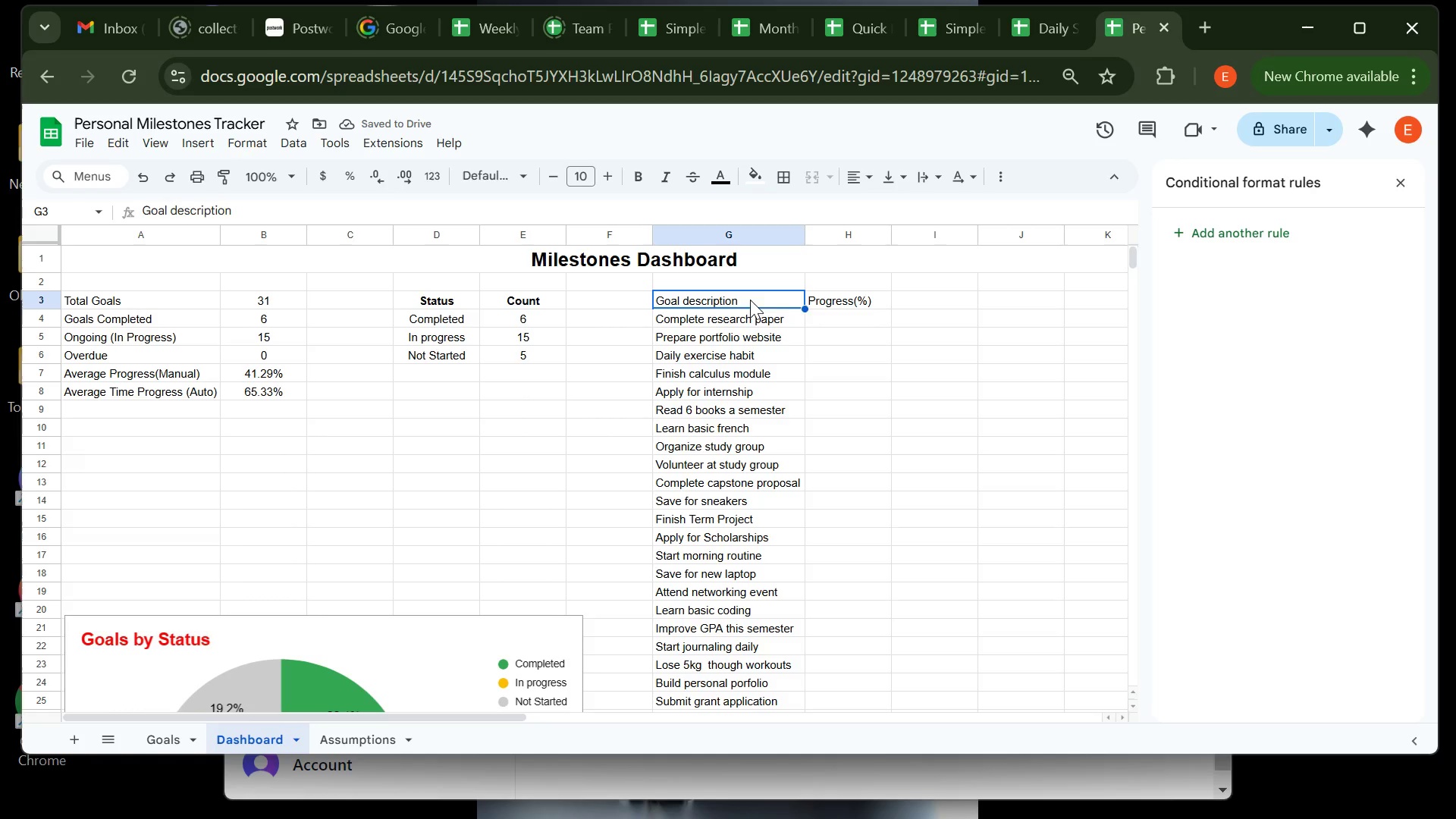 
left_click_drag(start_coordinate=[747, 300], to_coordinate=[829, 303])
 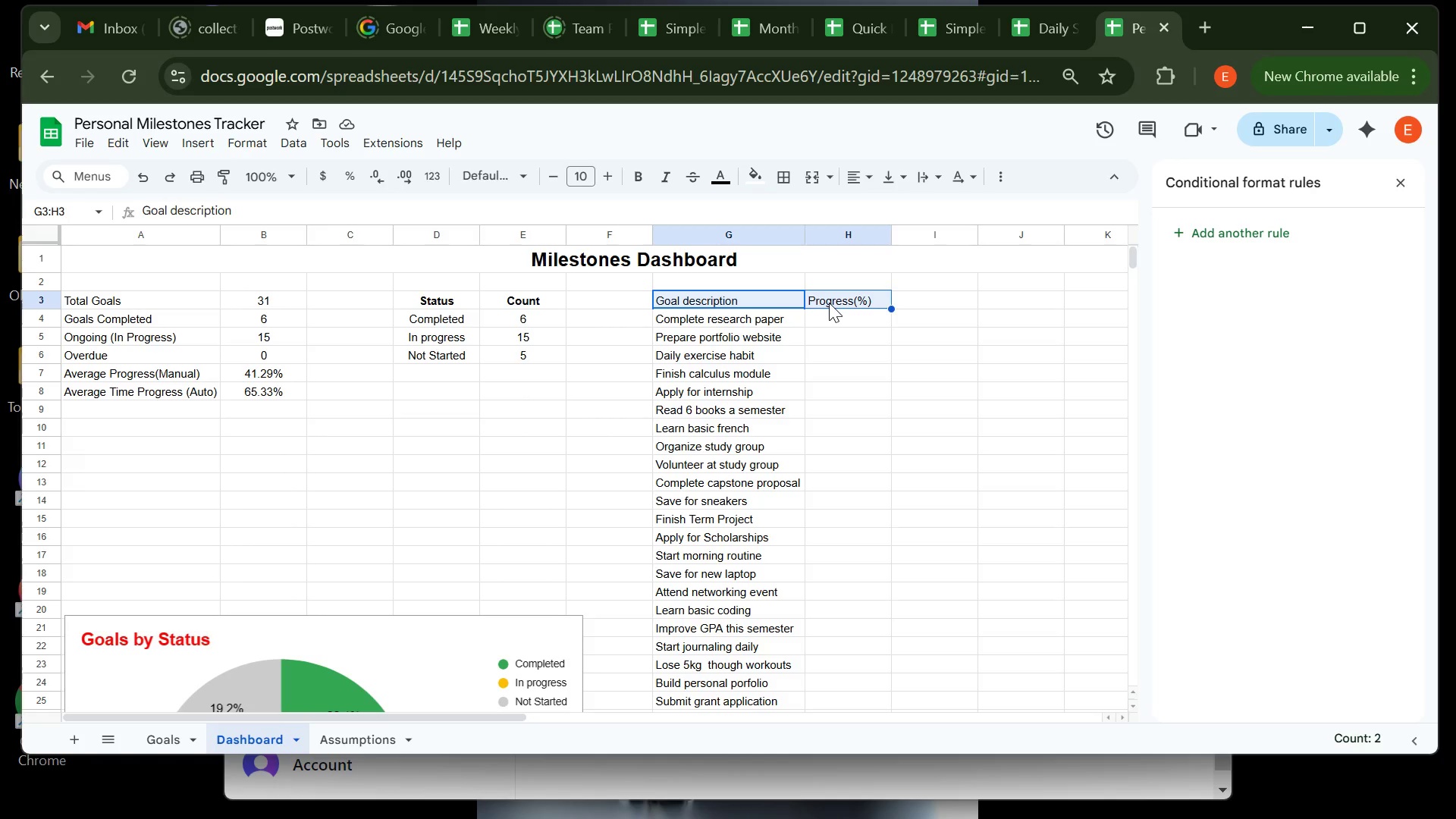 
key(Control+B)
 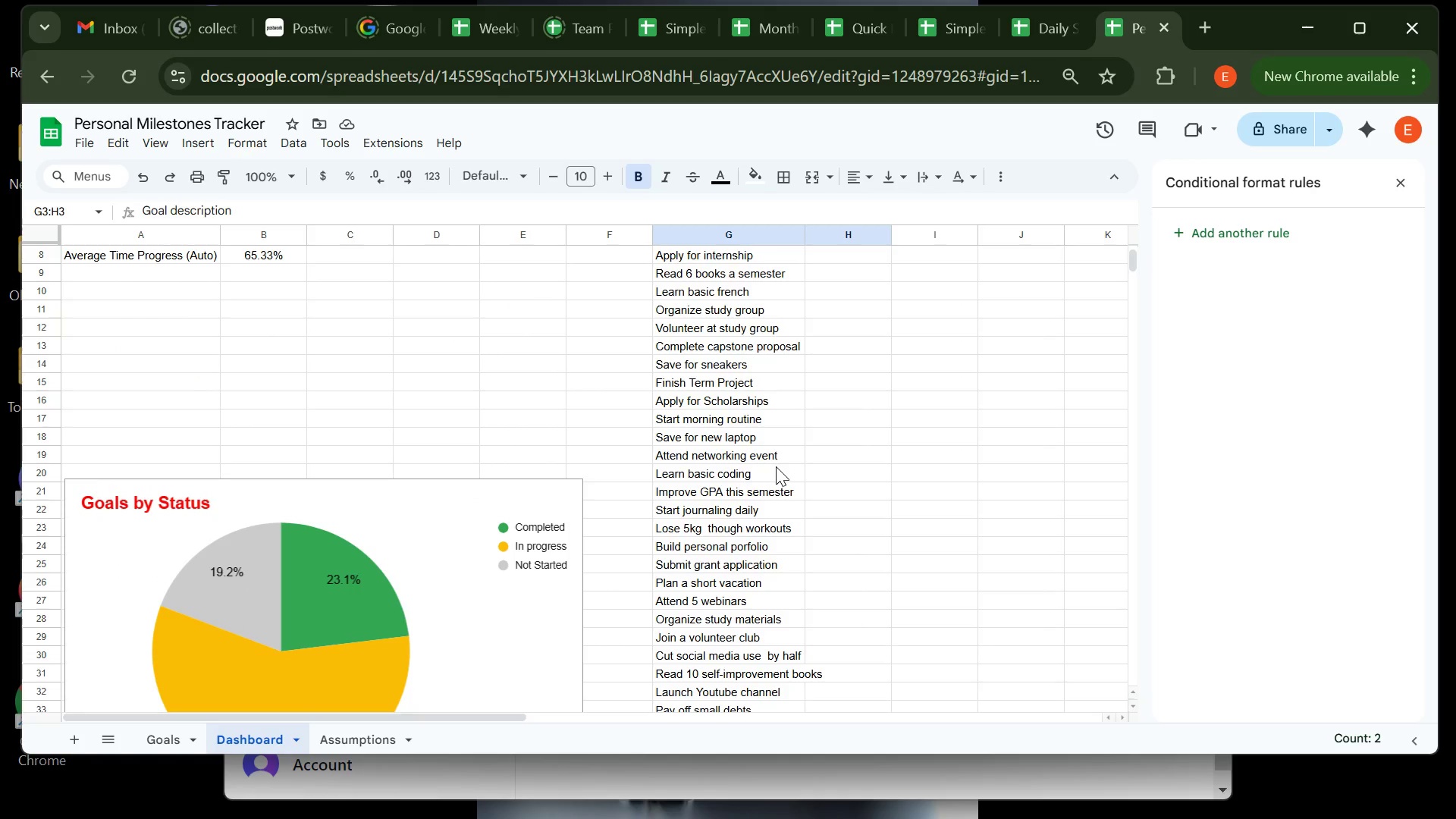 
wait(14.6)
 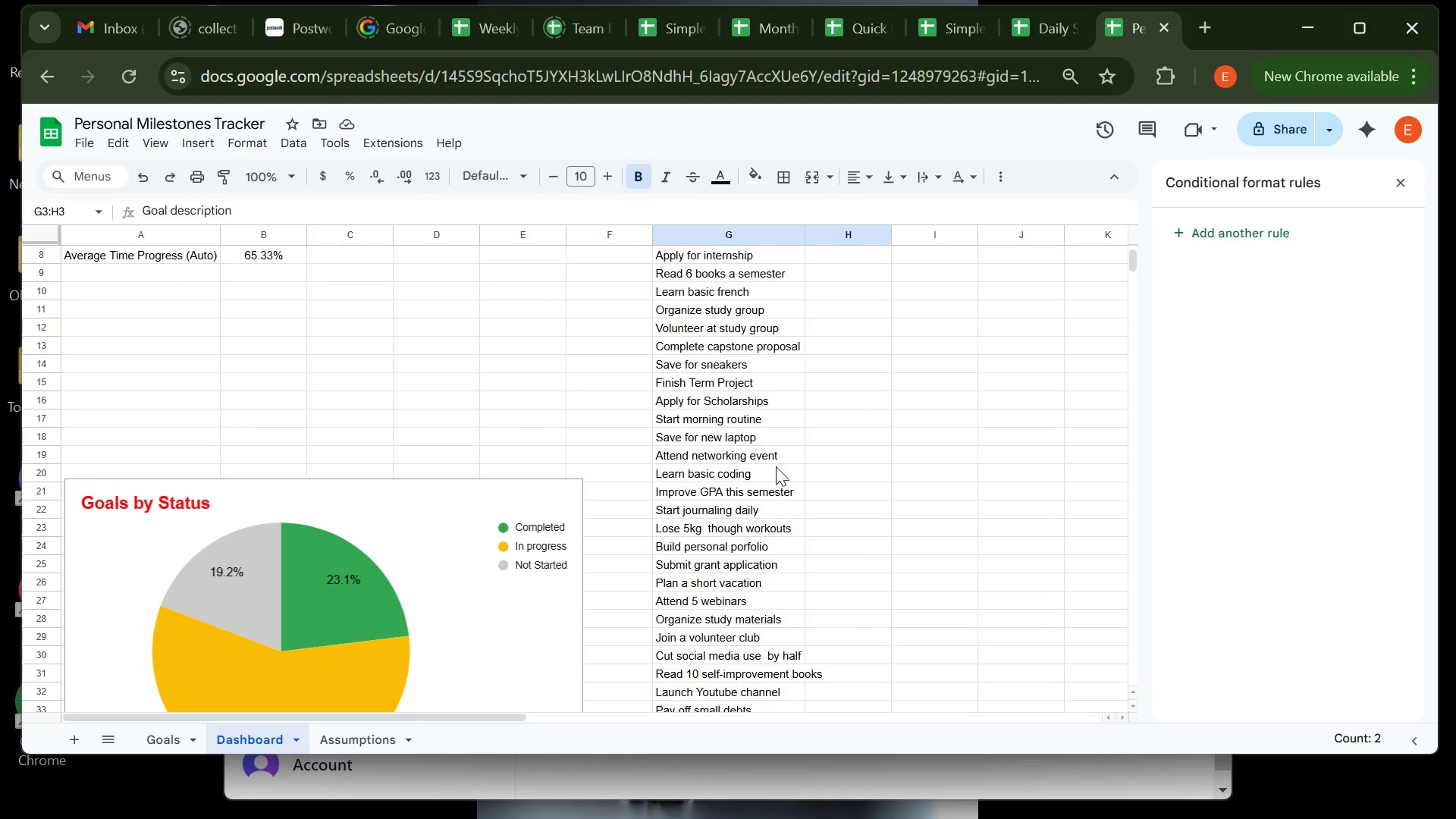 
left_click([804, 301])
 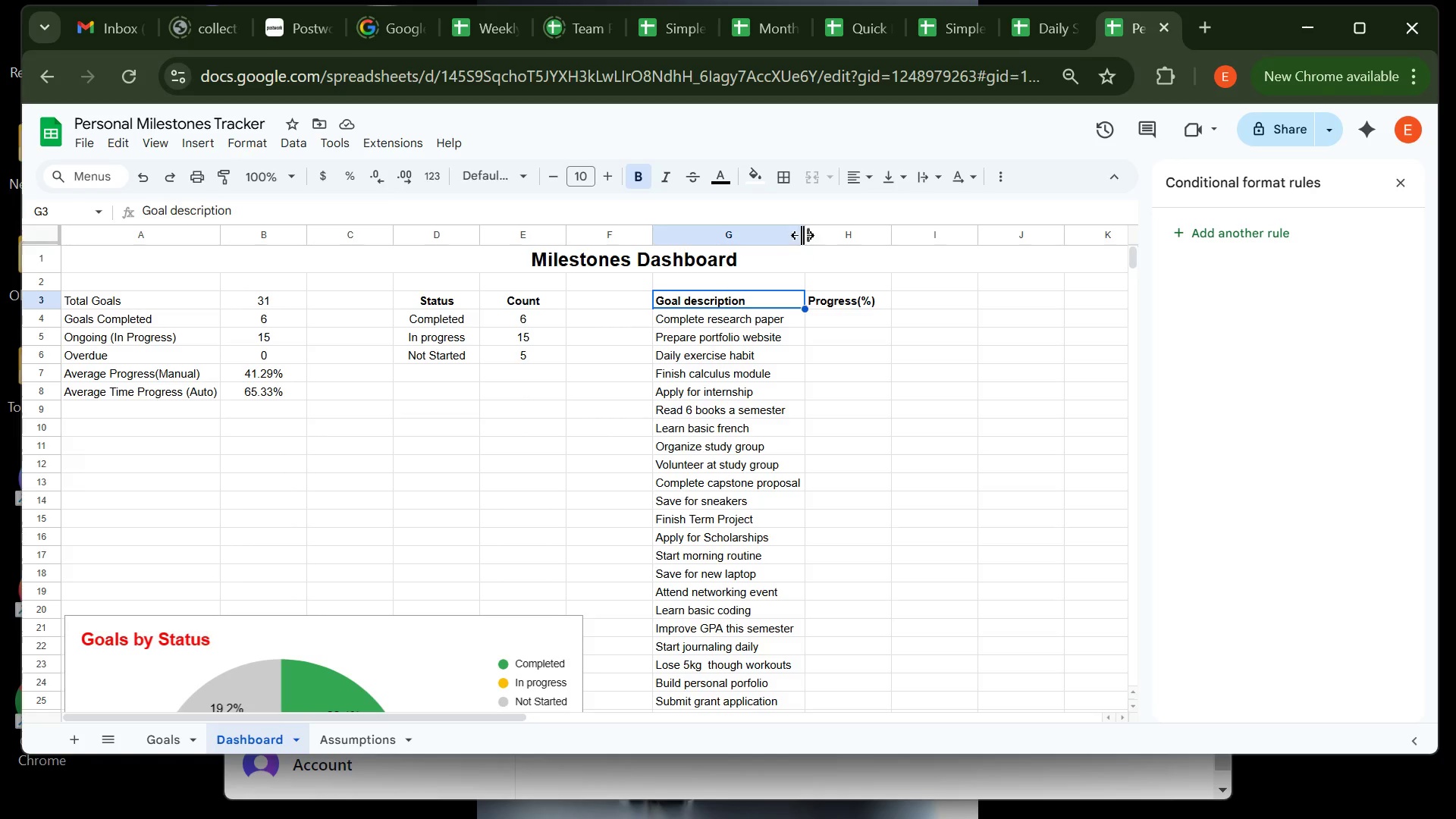 
left_click_drag(start_coordinate=[802, 234], to_coordinate=[819, 234])